 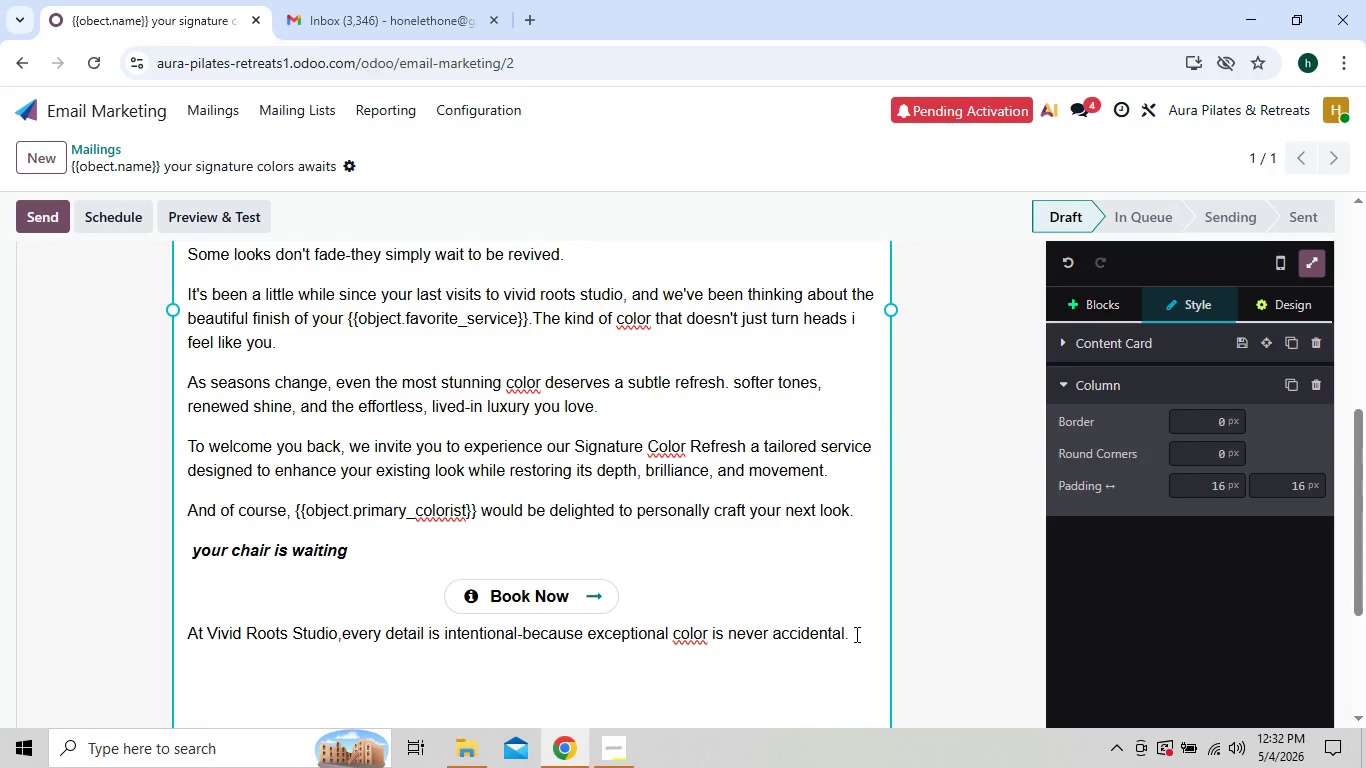 
key(Enter)
 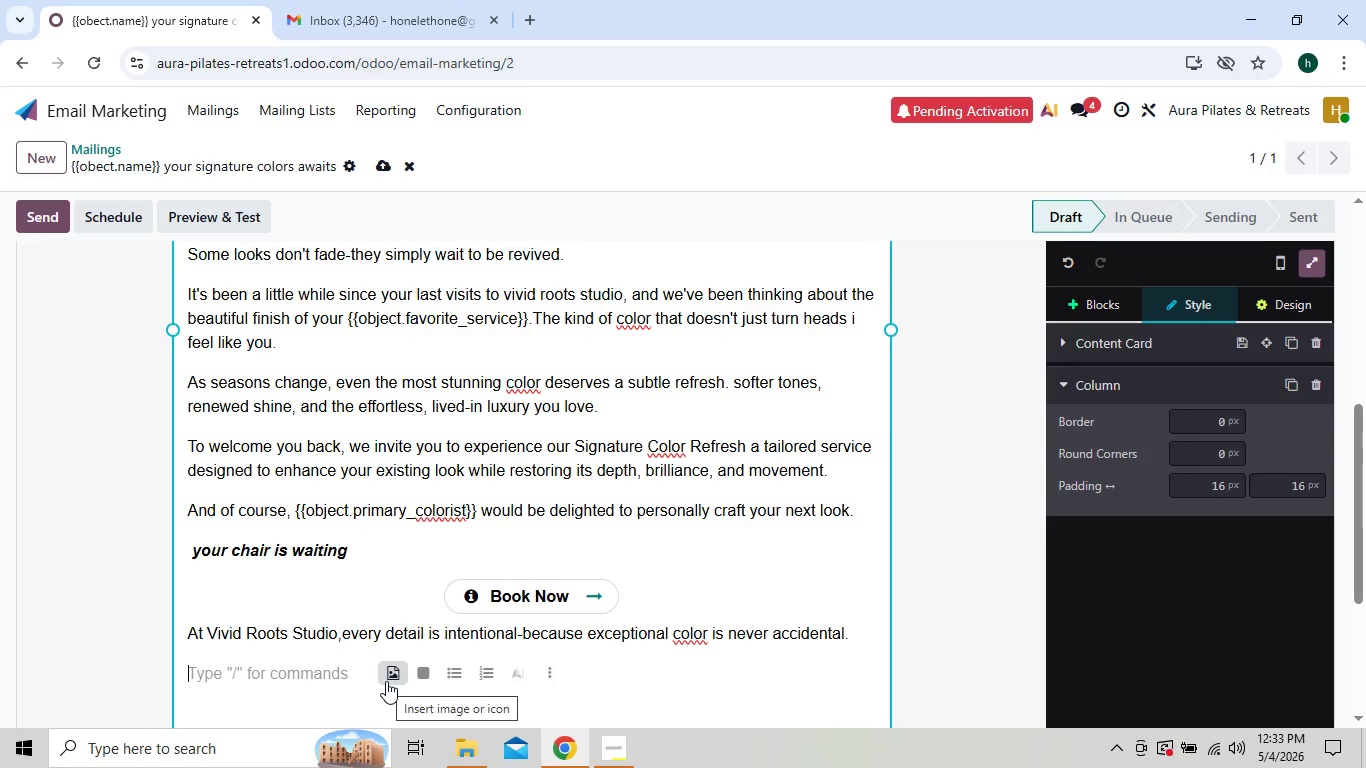 
wait(22.08)
 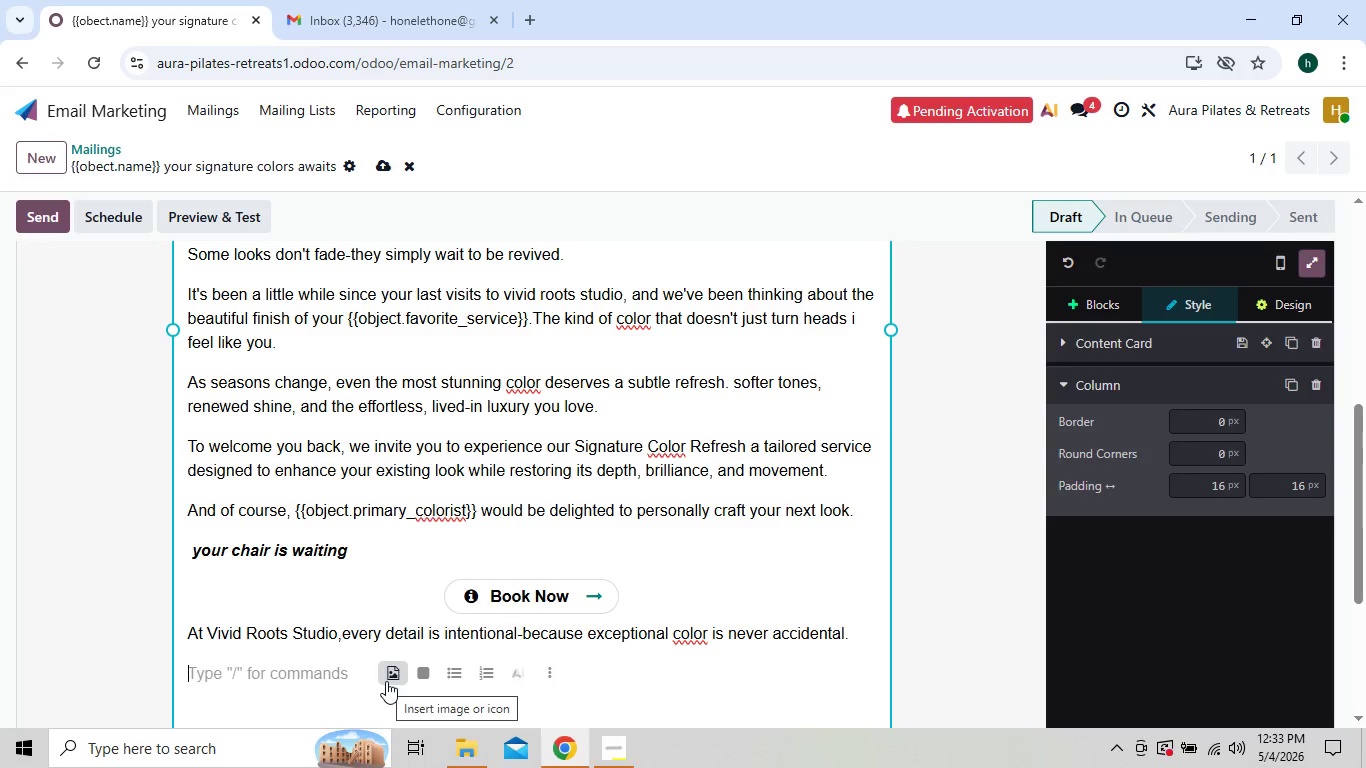 
type(WE)
key(Backspace)
type(e look forward )
 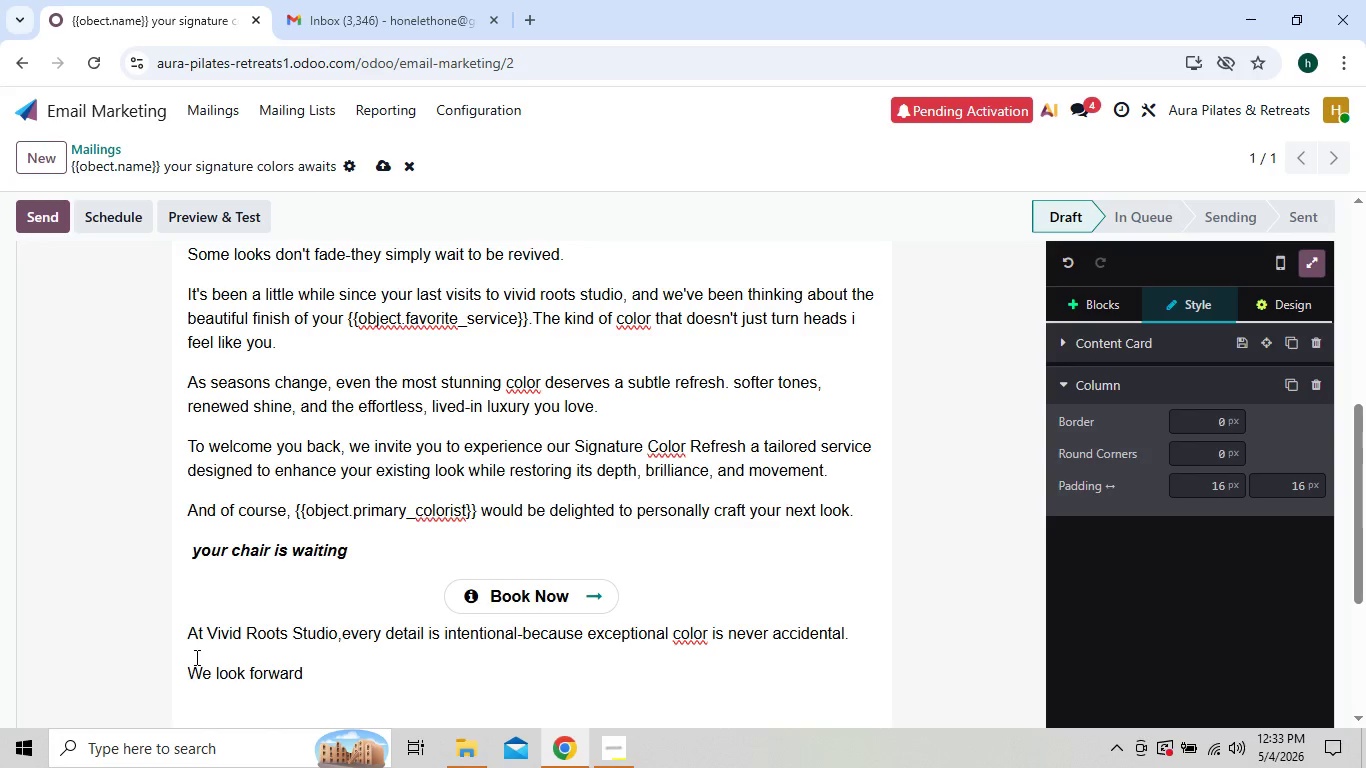 
type(to welcoming you)
 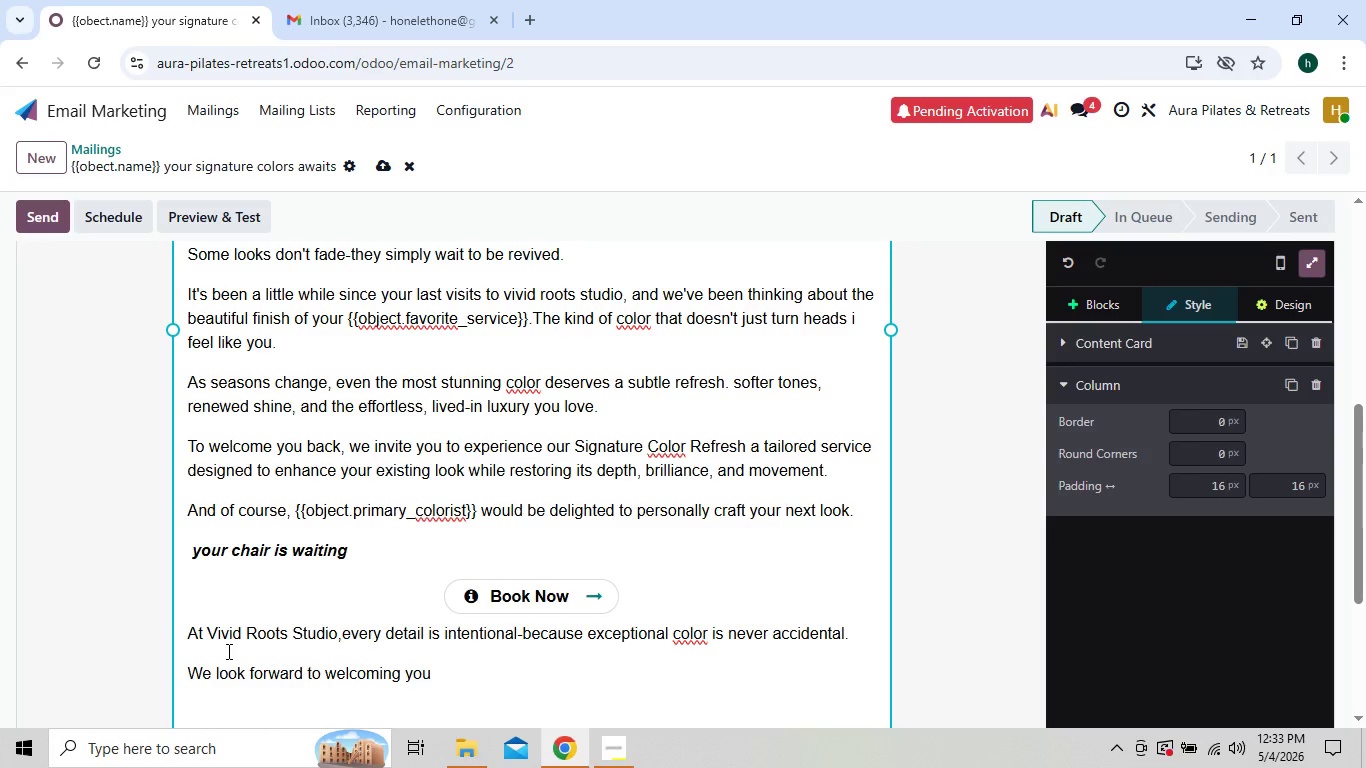 
type( back)
 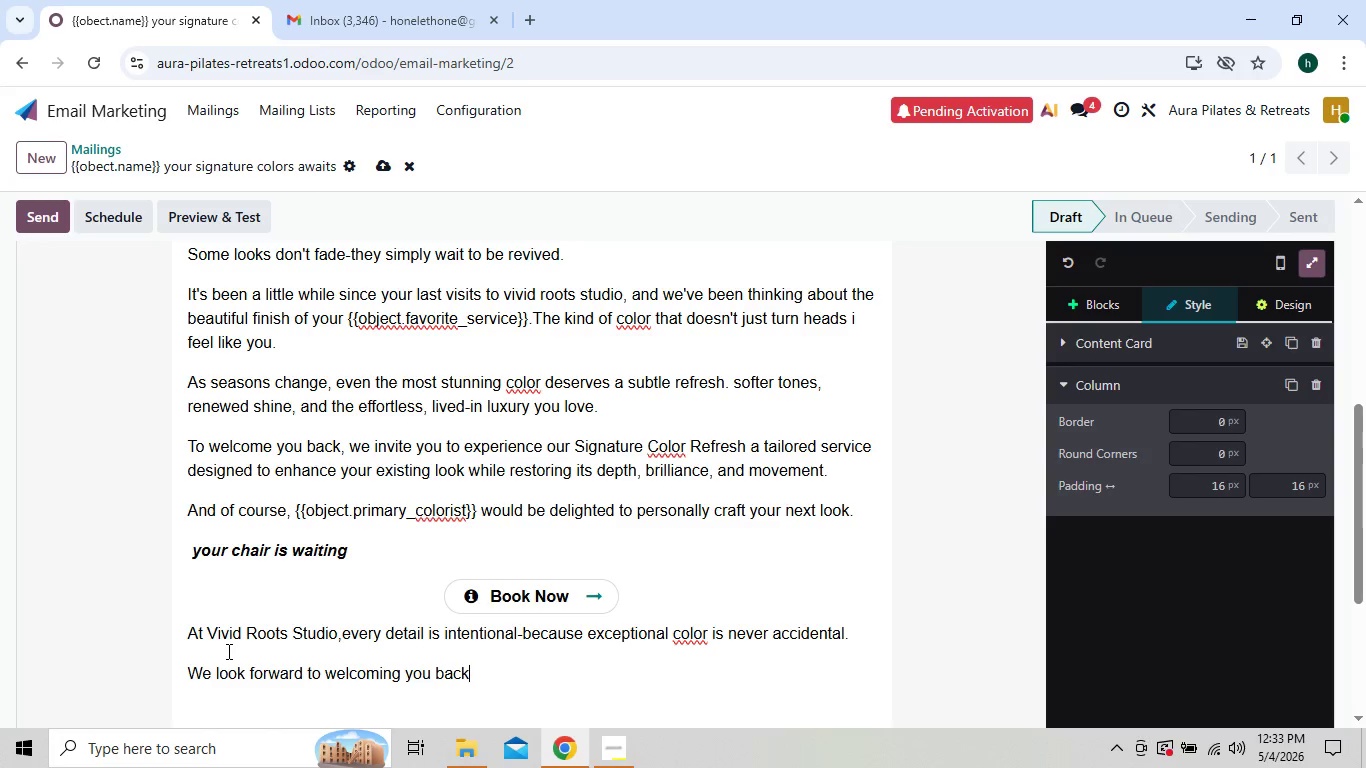 
key(Comma)
 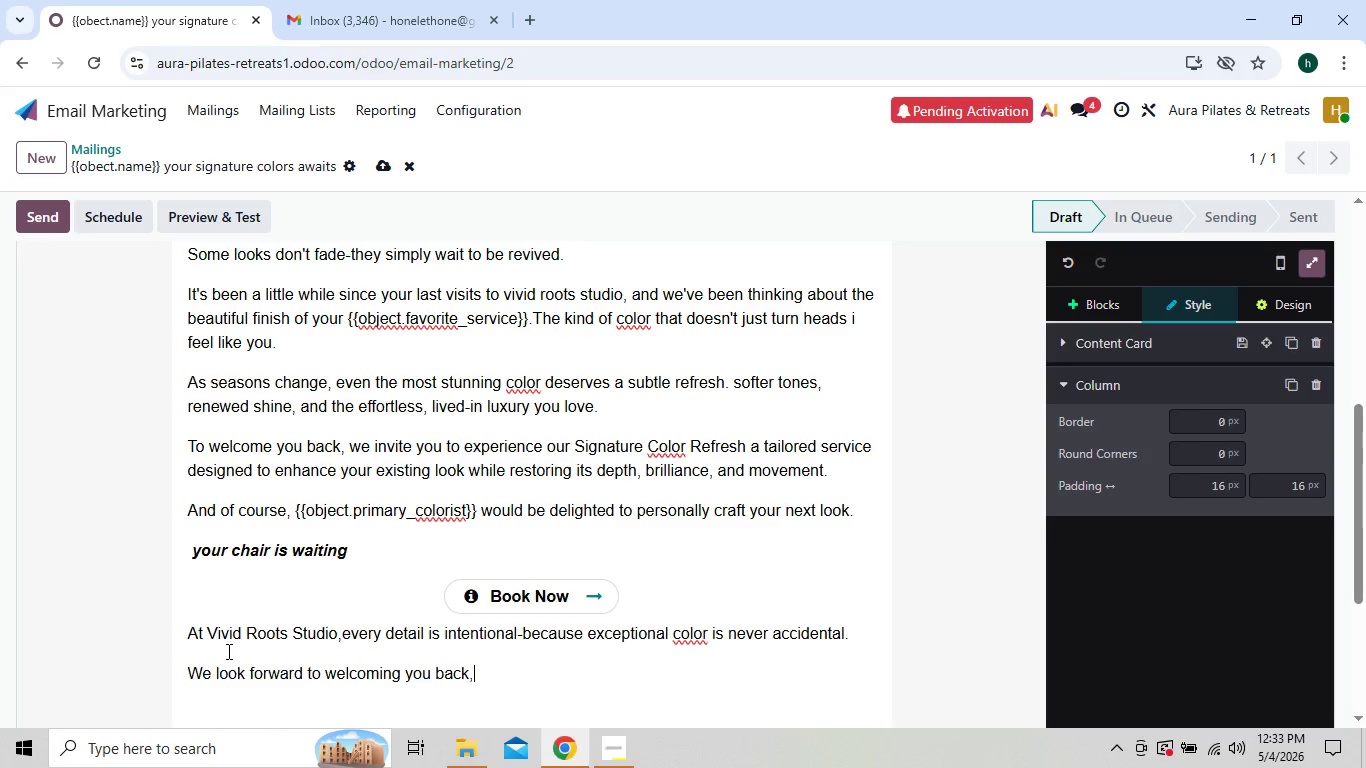 
key(Backspace)
 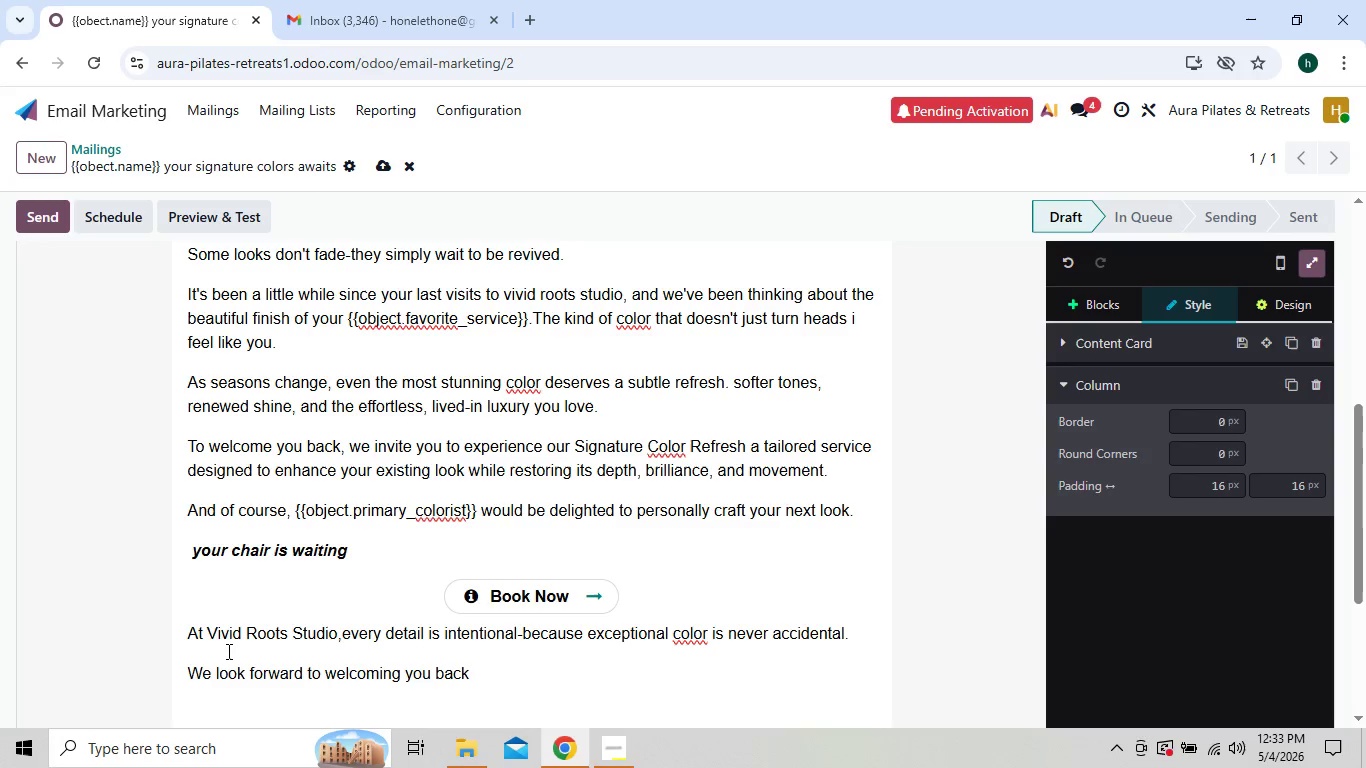 
key(Period)
 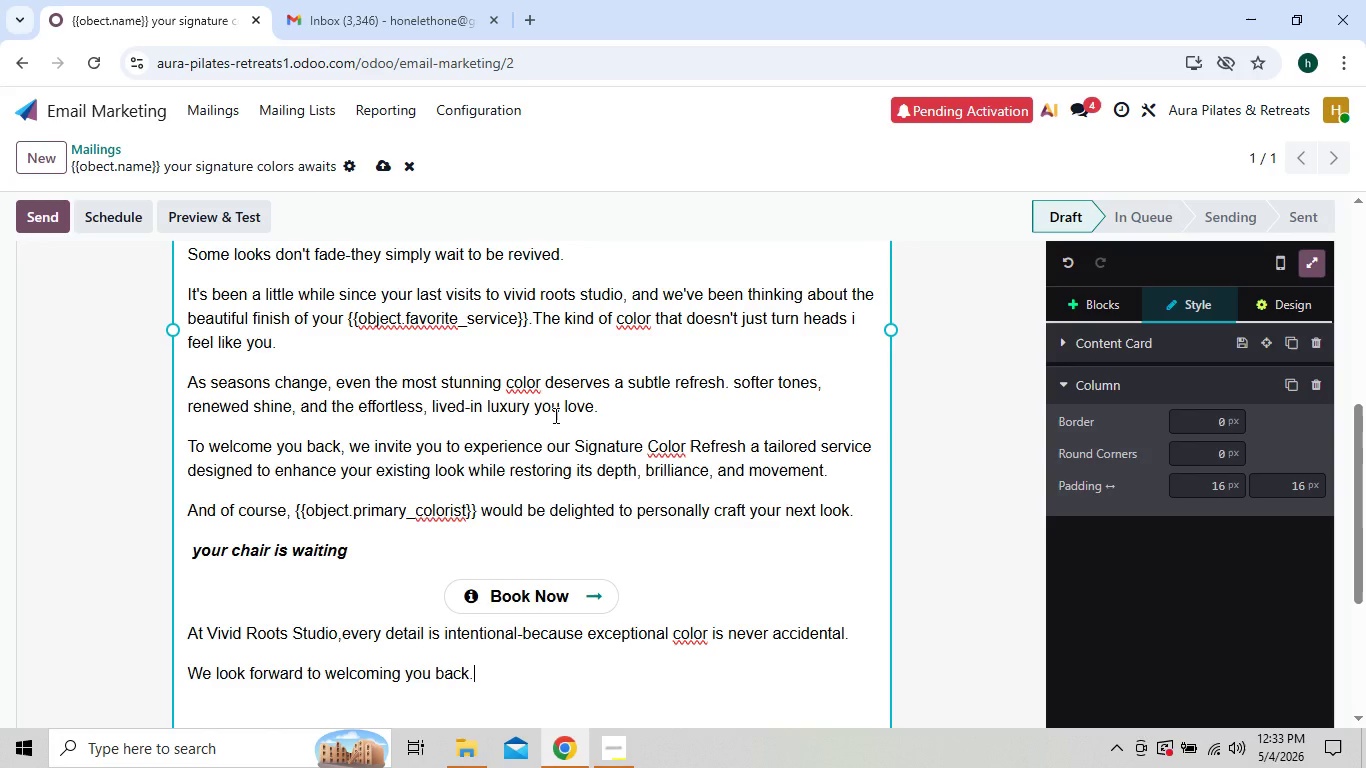 
wait(8.17)
 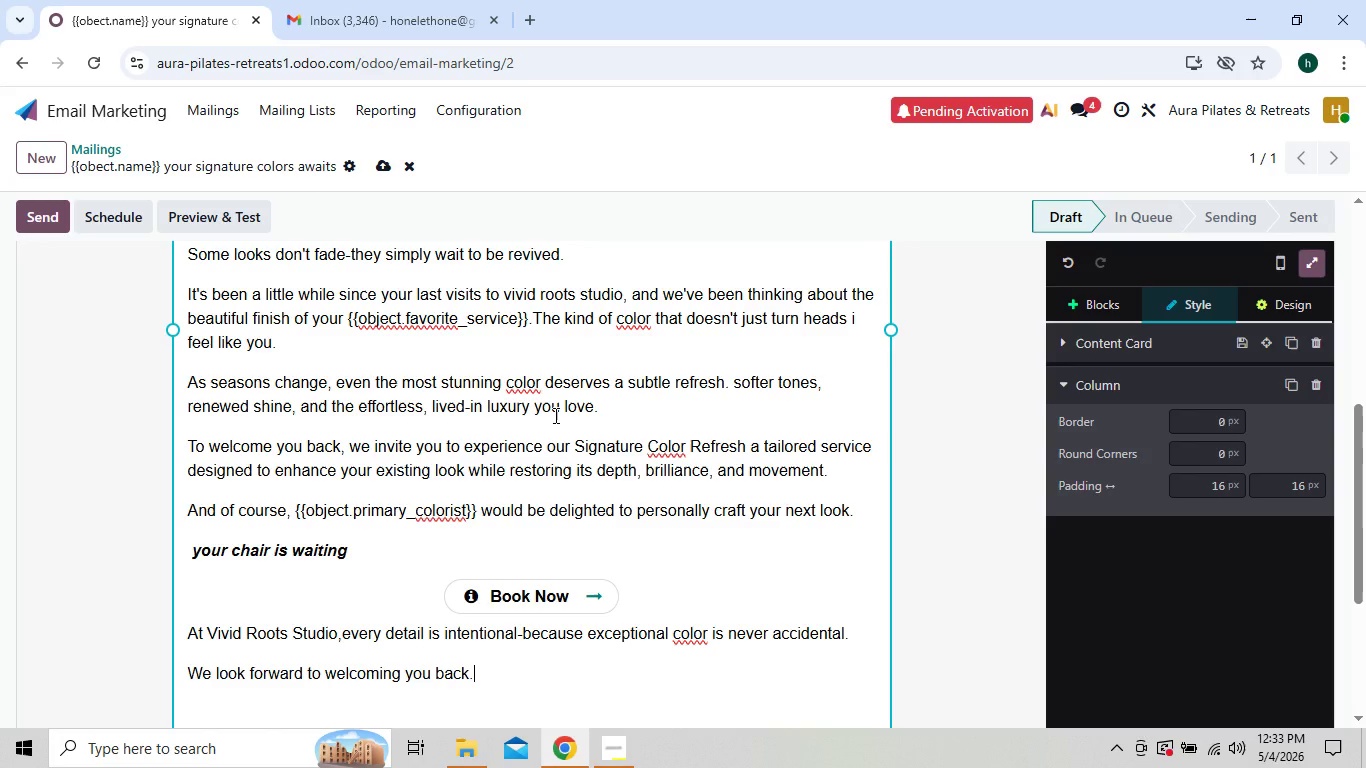 
left_click([345, 313])
 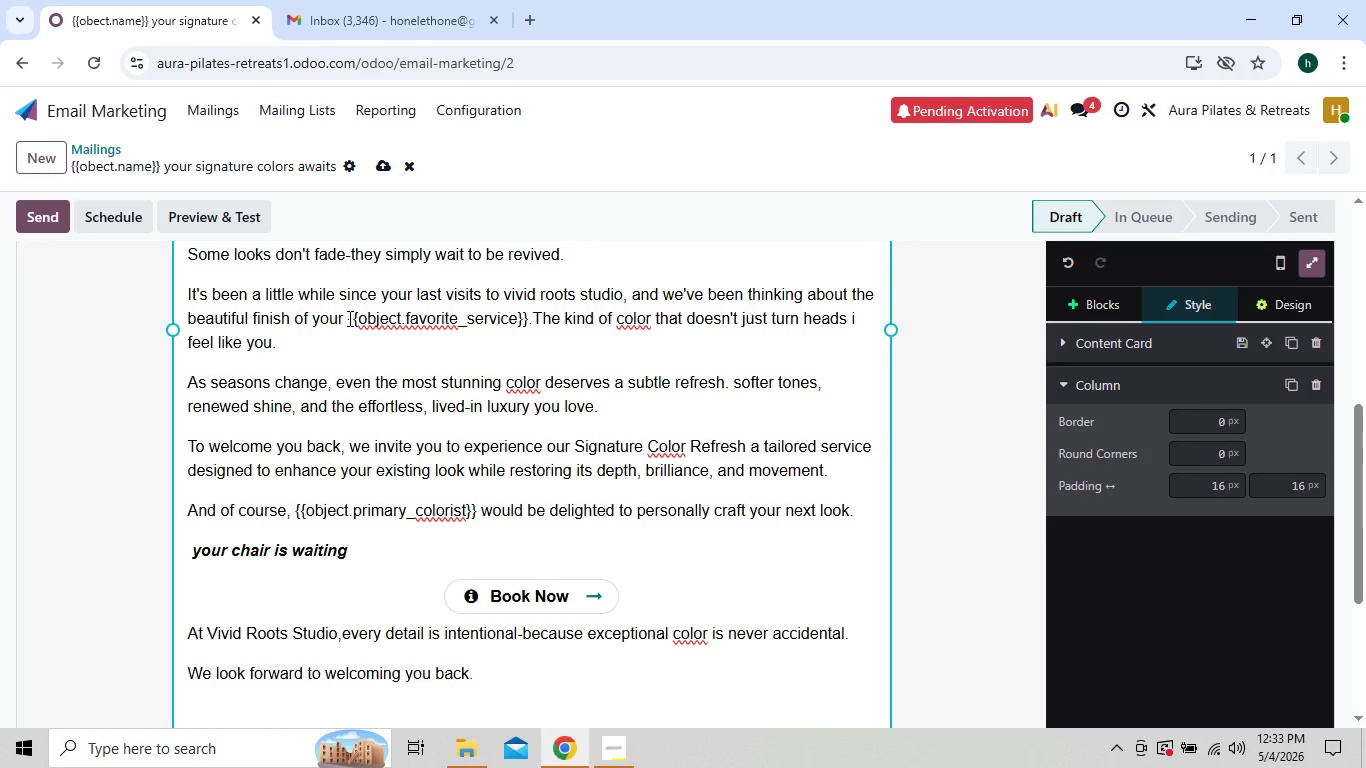 
left_click([348, 318])
 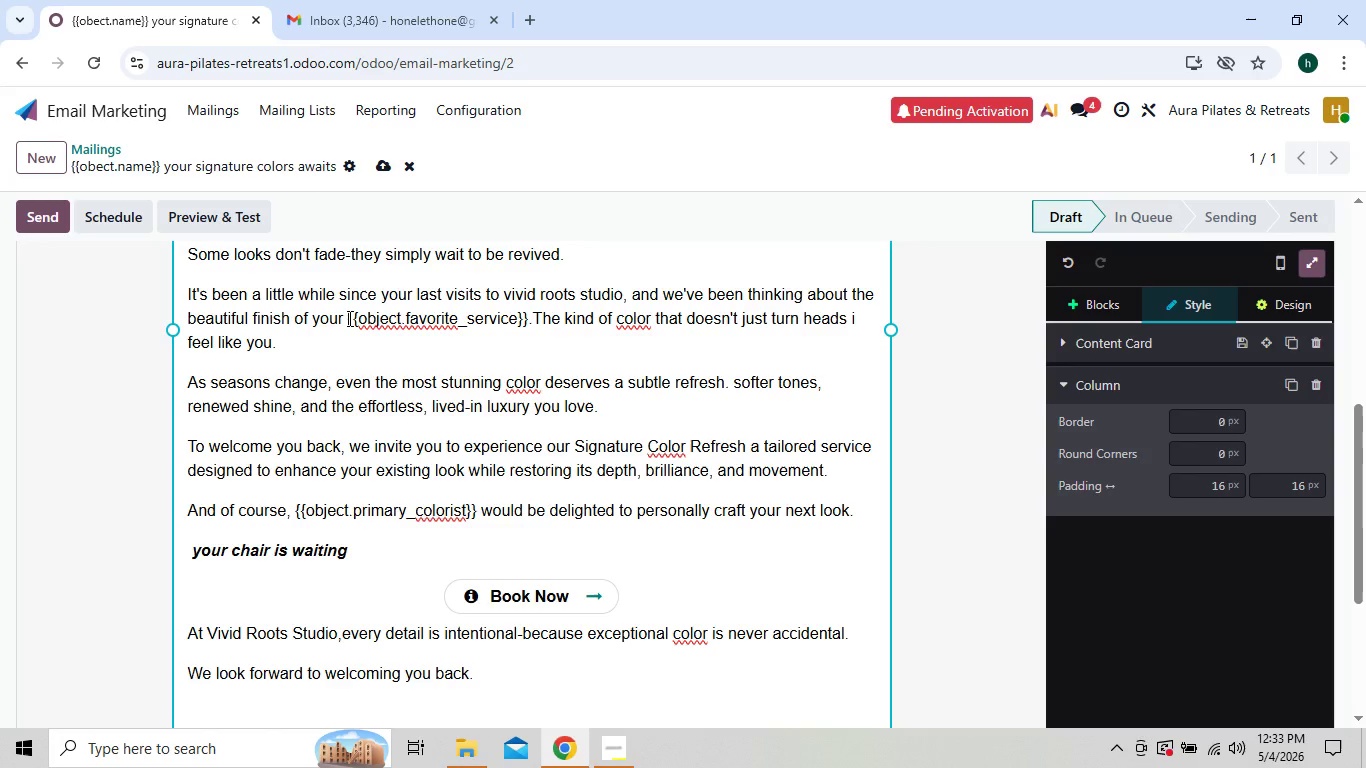 
key(Backquote)
 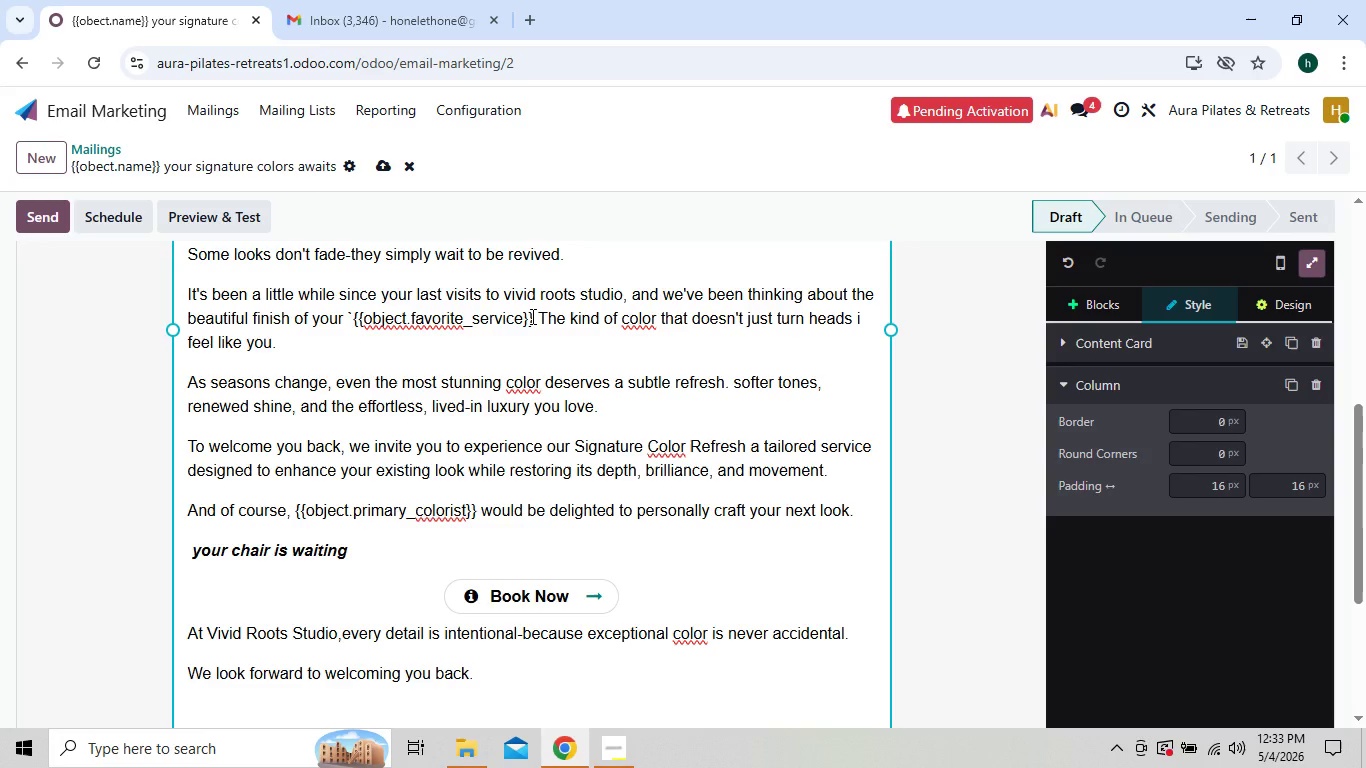 
left_click([531, 316])
 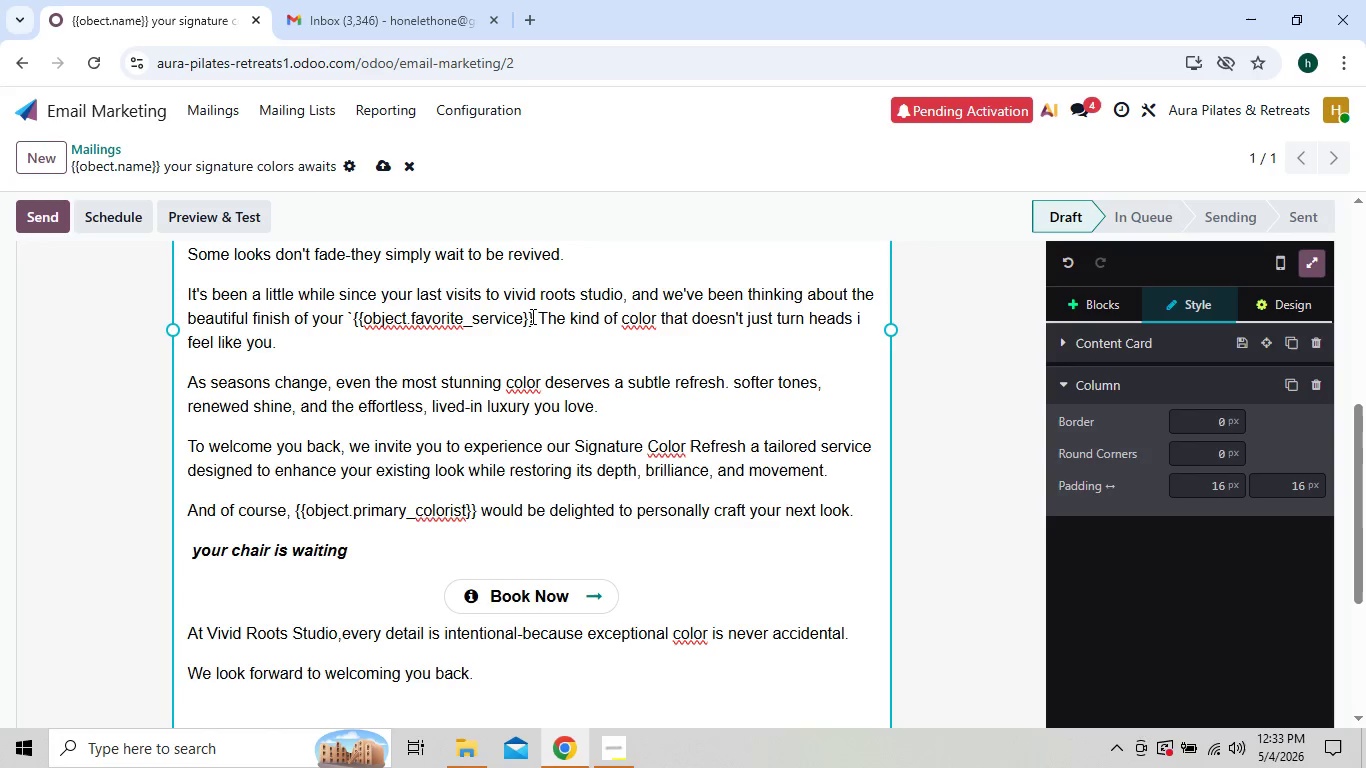 
key(Backquote)
 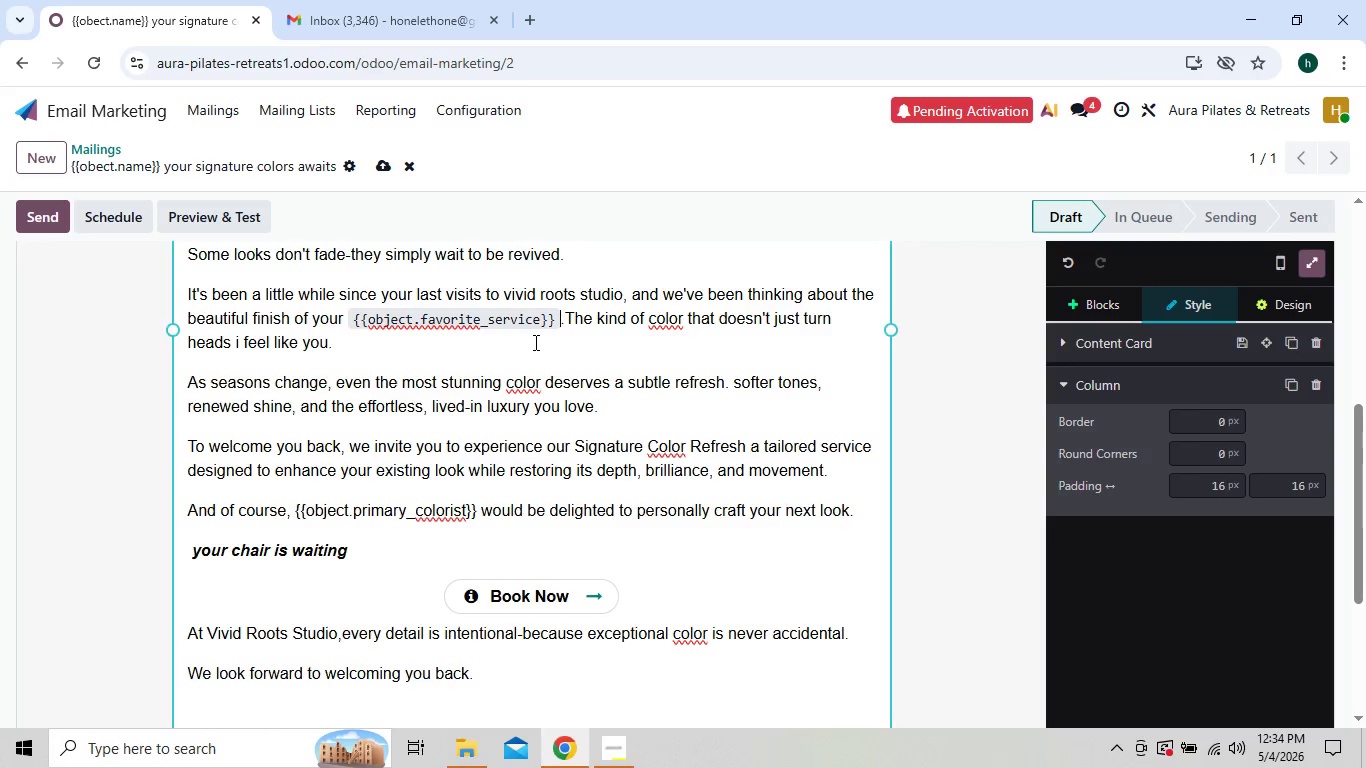 
left_click([534, 342])
 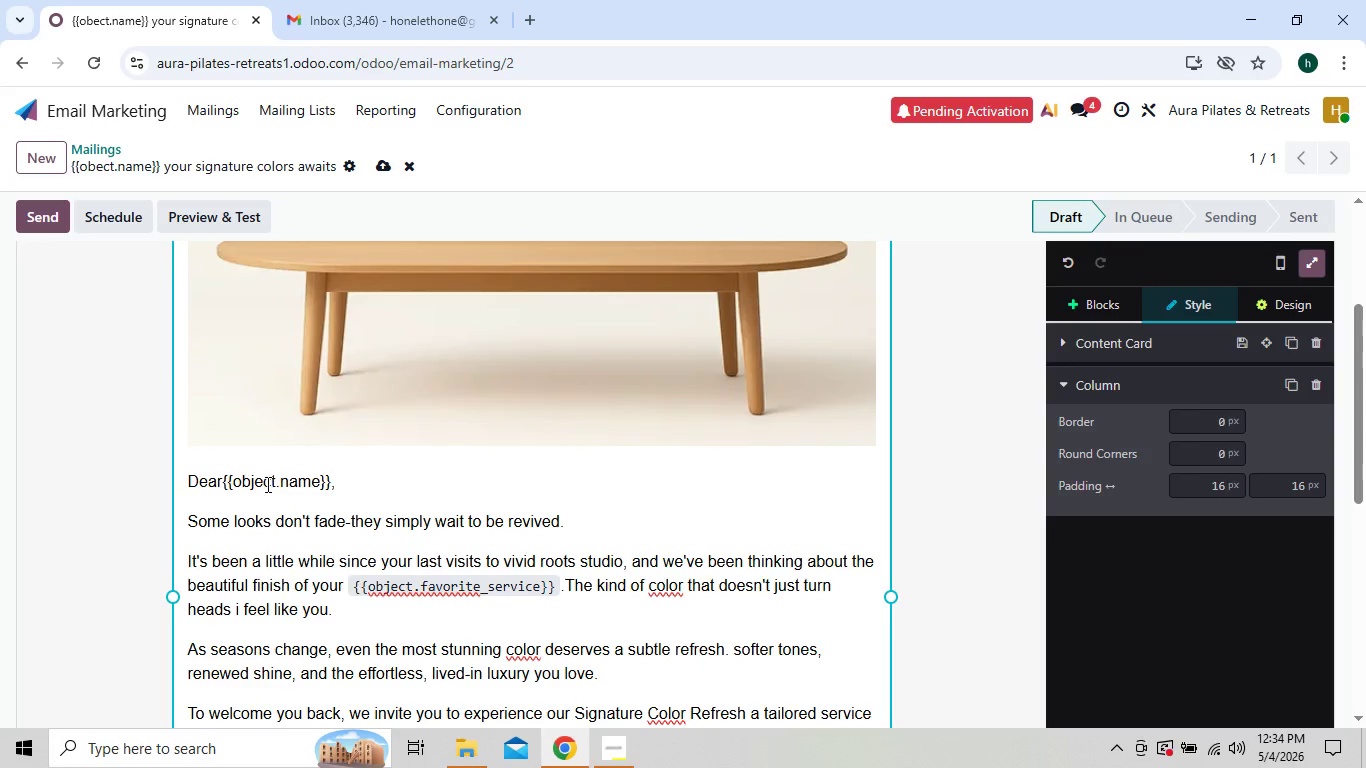 
wait(5.28)
 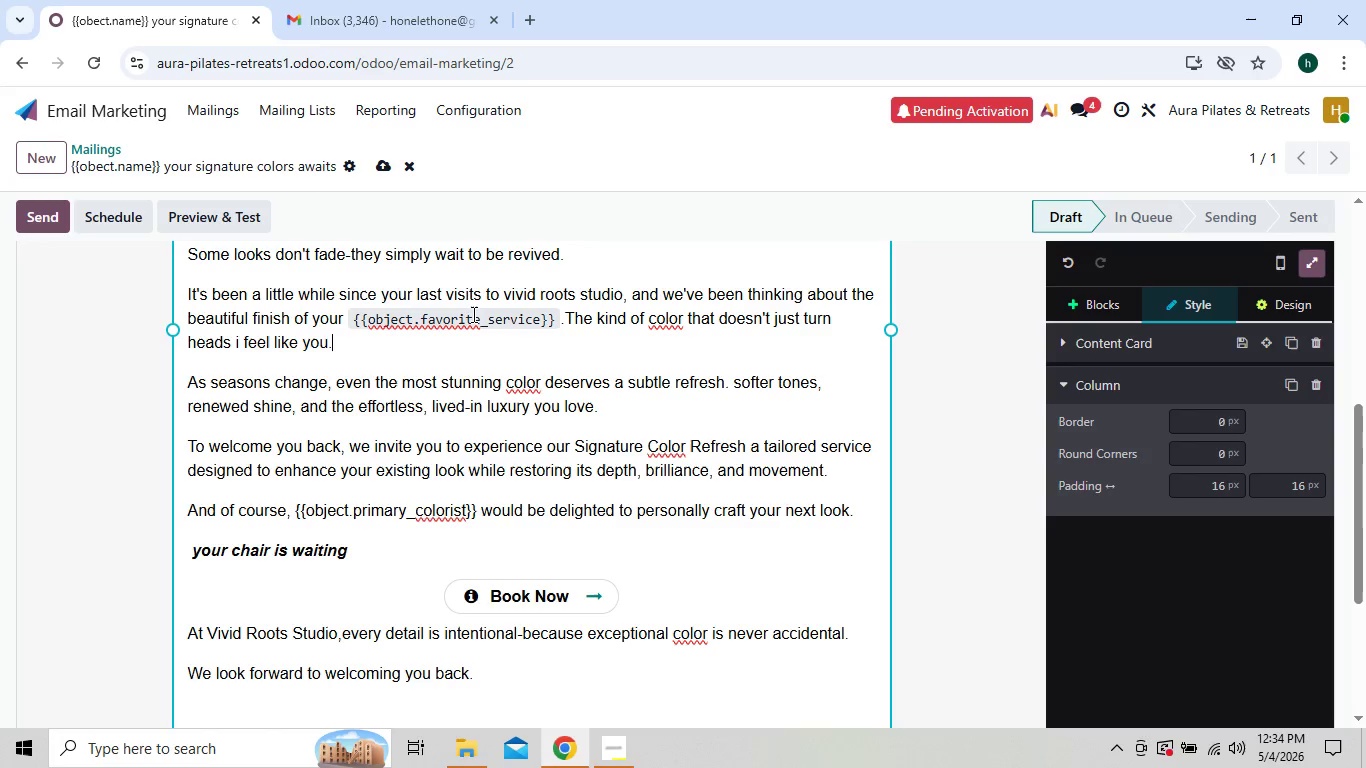 
left_click([221, 481])
 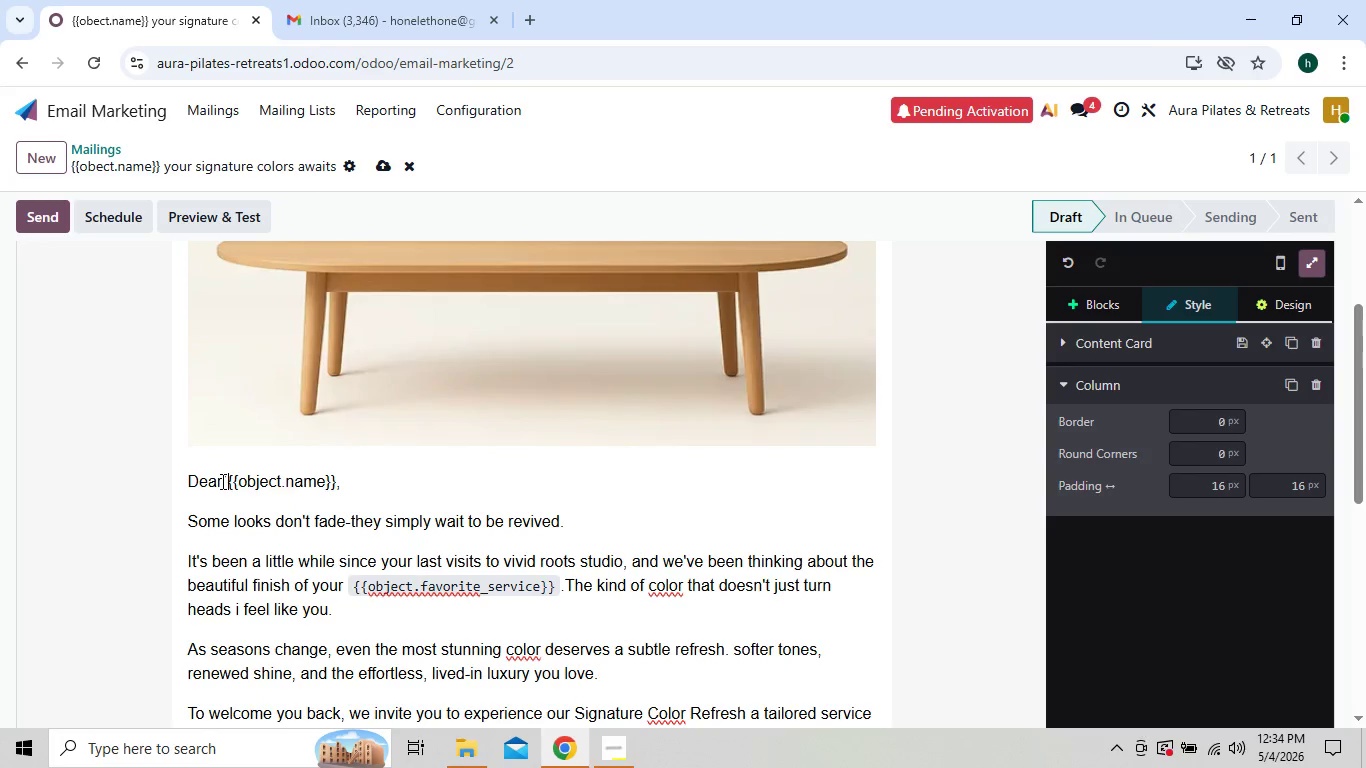 
key(Backquote)
 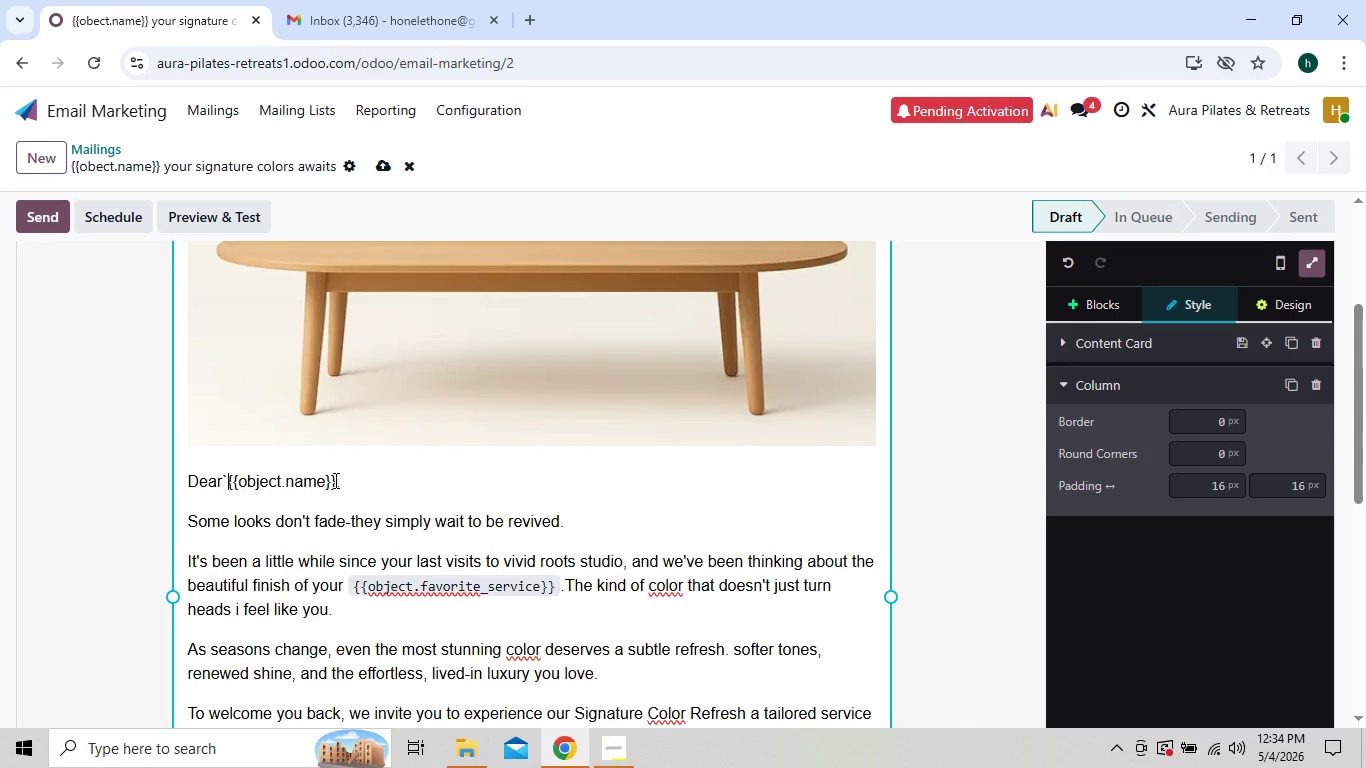 
left_click([334, 480])
 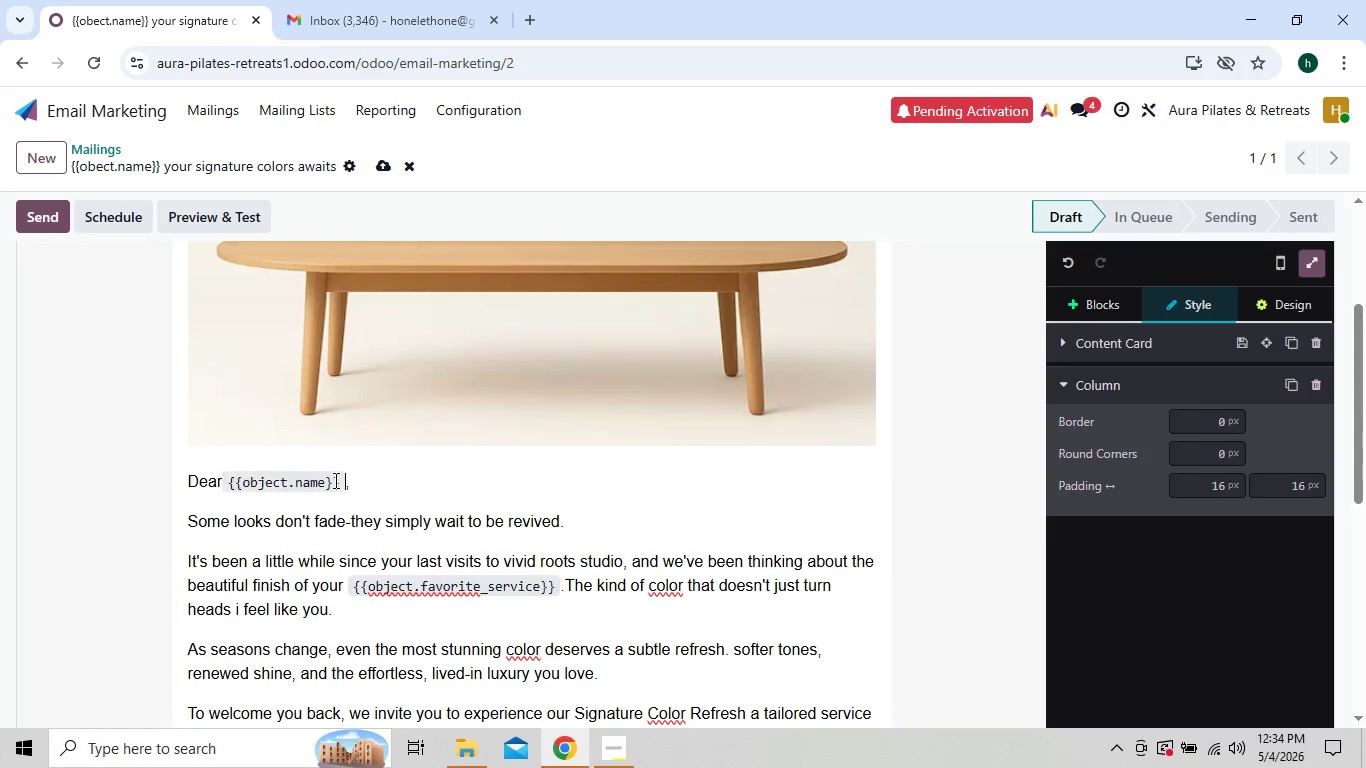 
key(Backquote)
 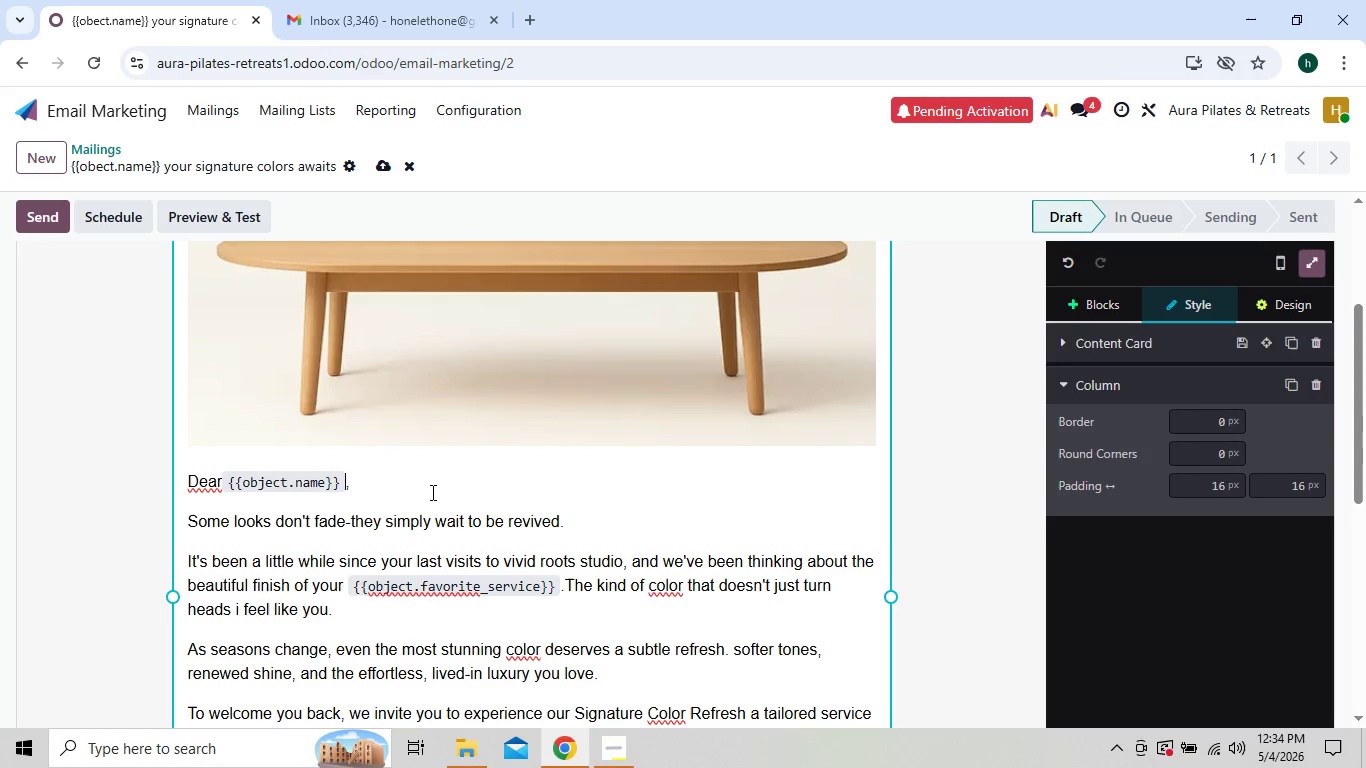 
left_click([431, 492])
 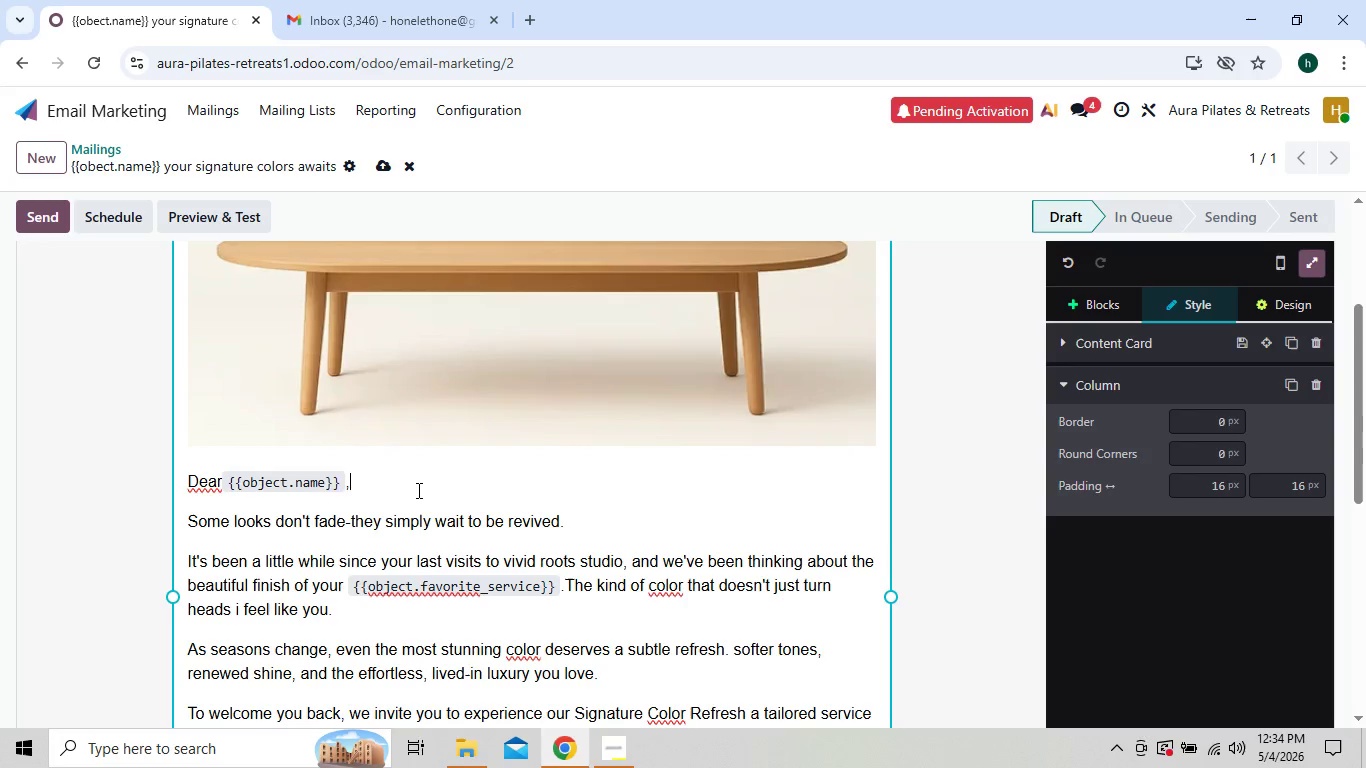 
key(ArrowLeft)
 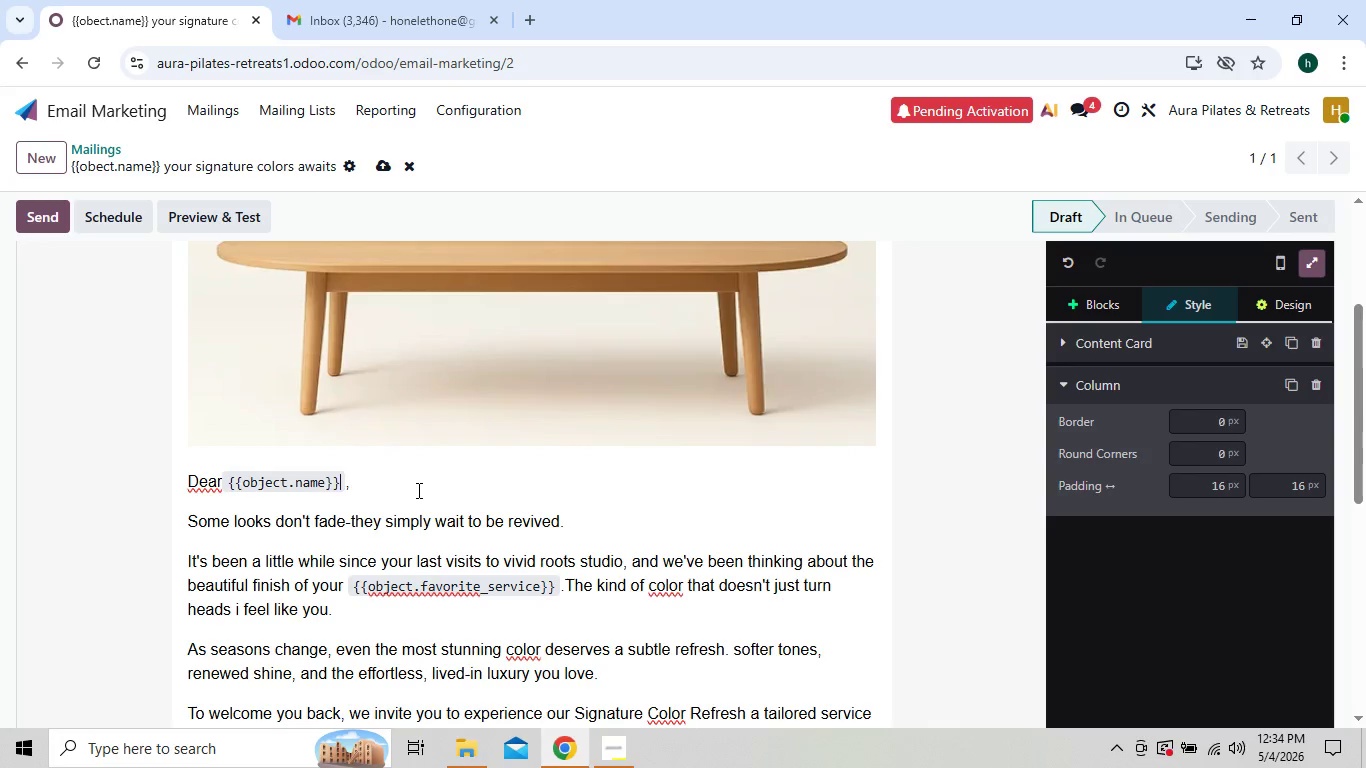 
key(ArrowLeft)
 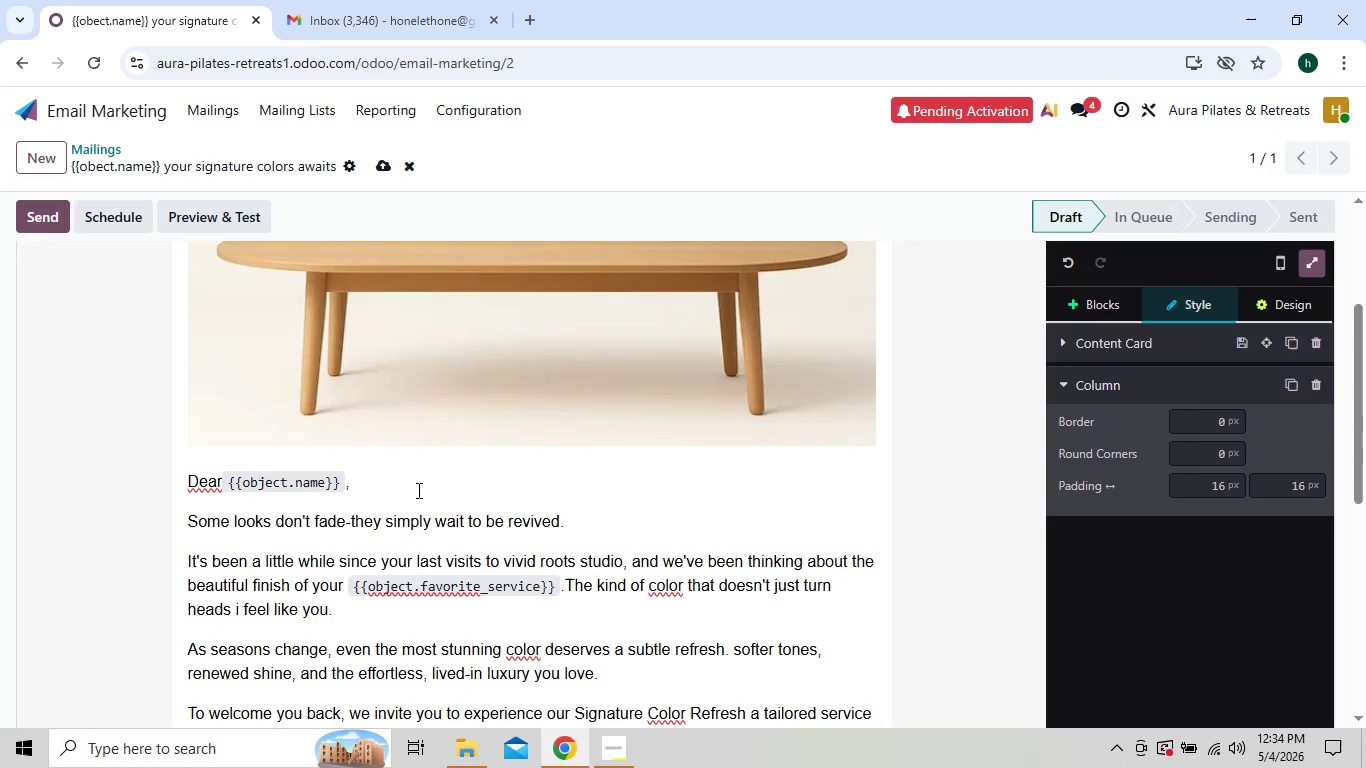 
key(Backspace)
 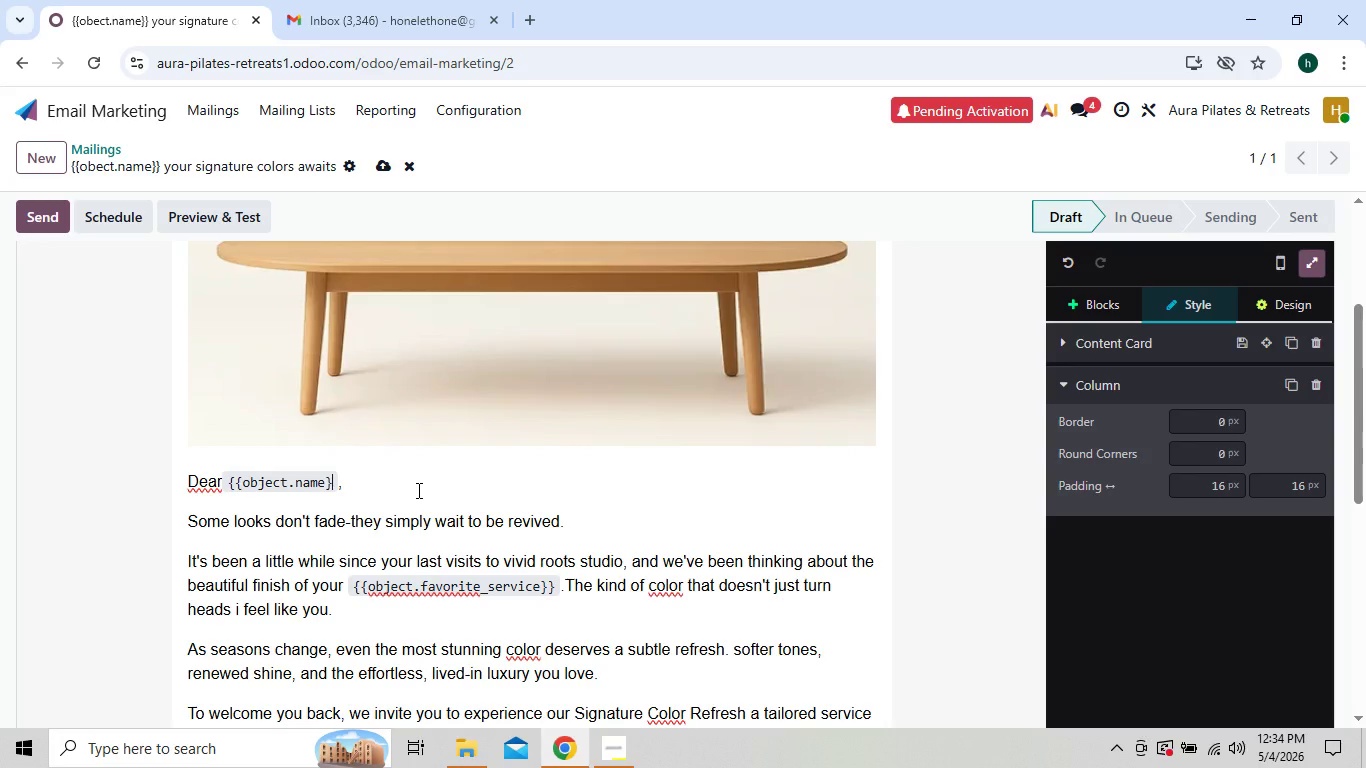 
key(Shift+BracketRight)
 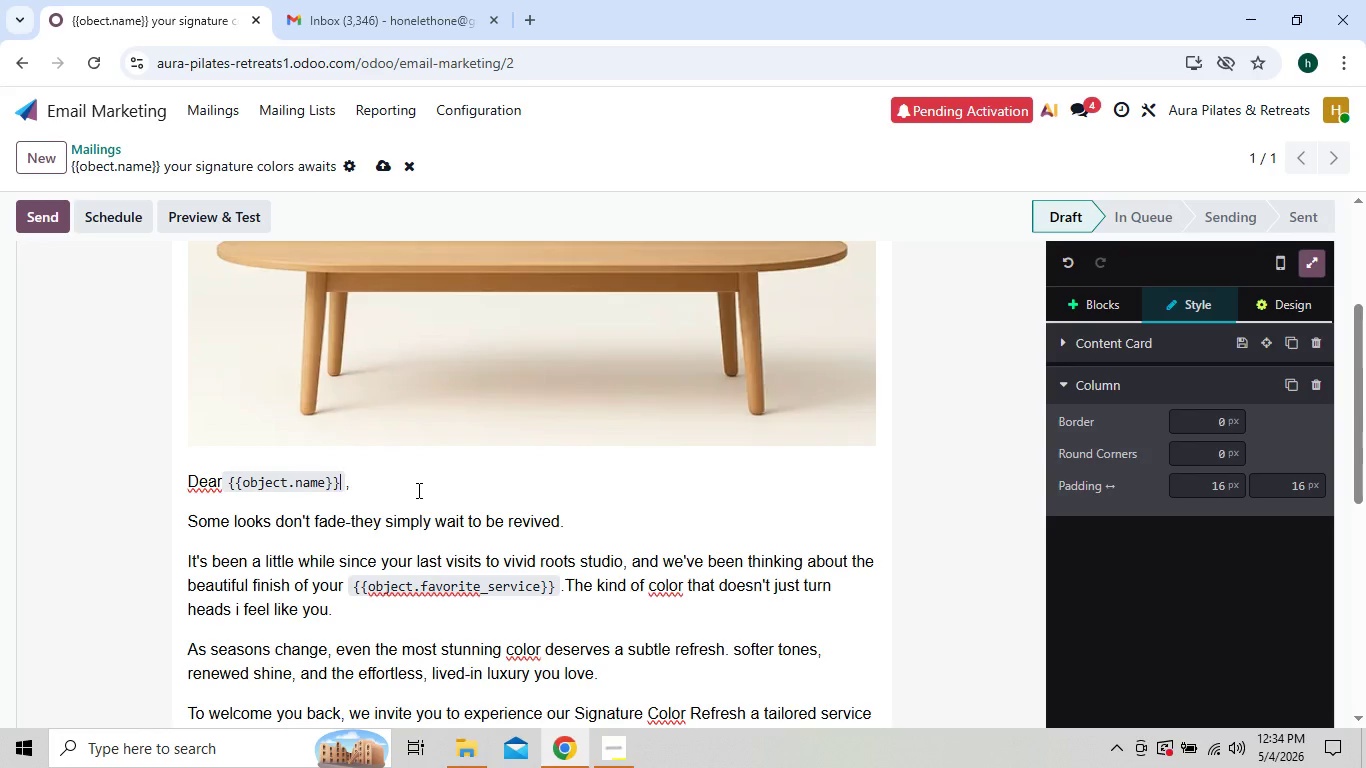 
key(ArrowRight)
 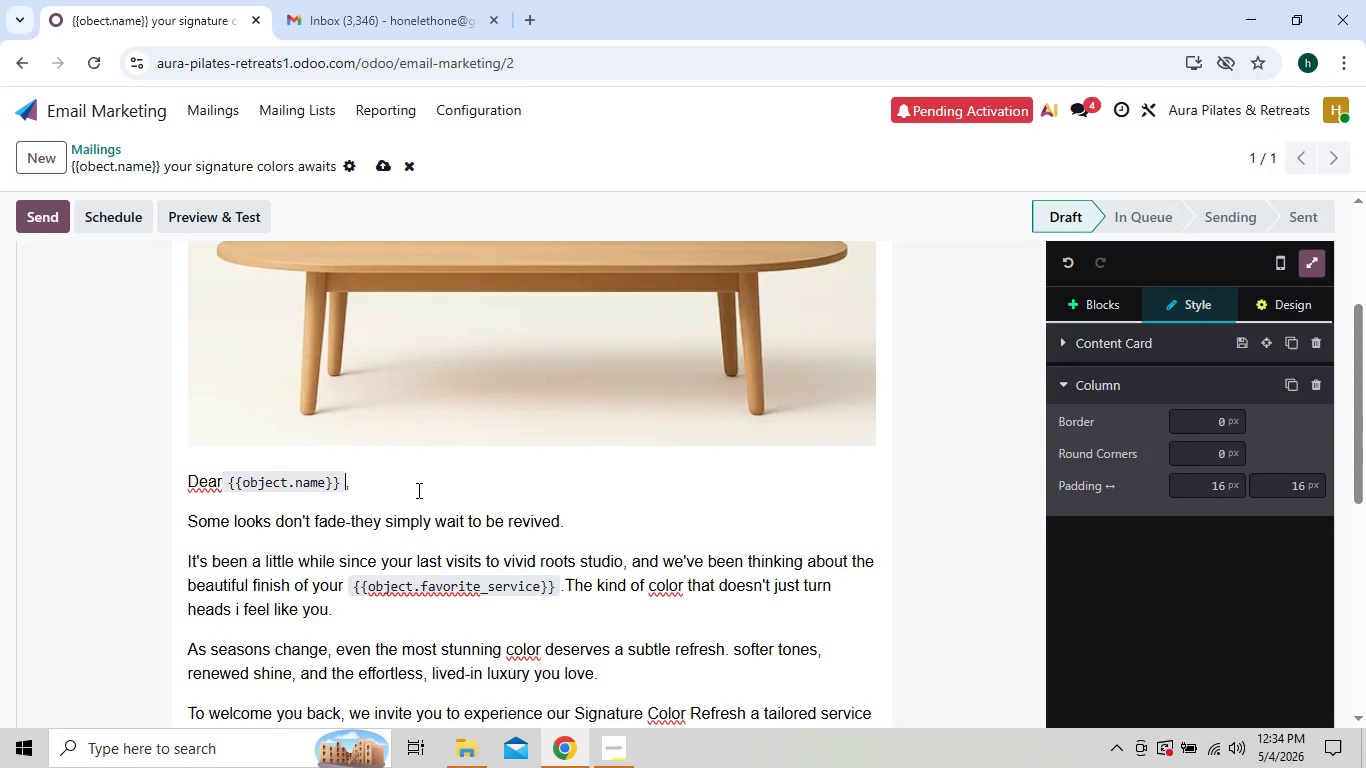 
key(Backspace)
 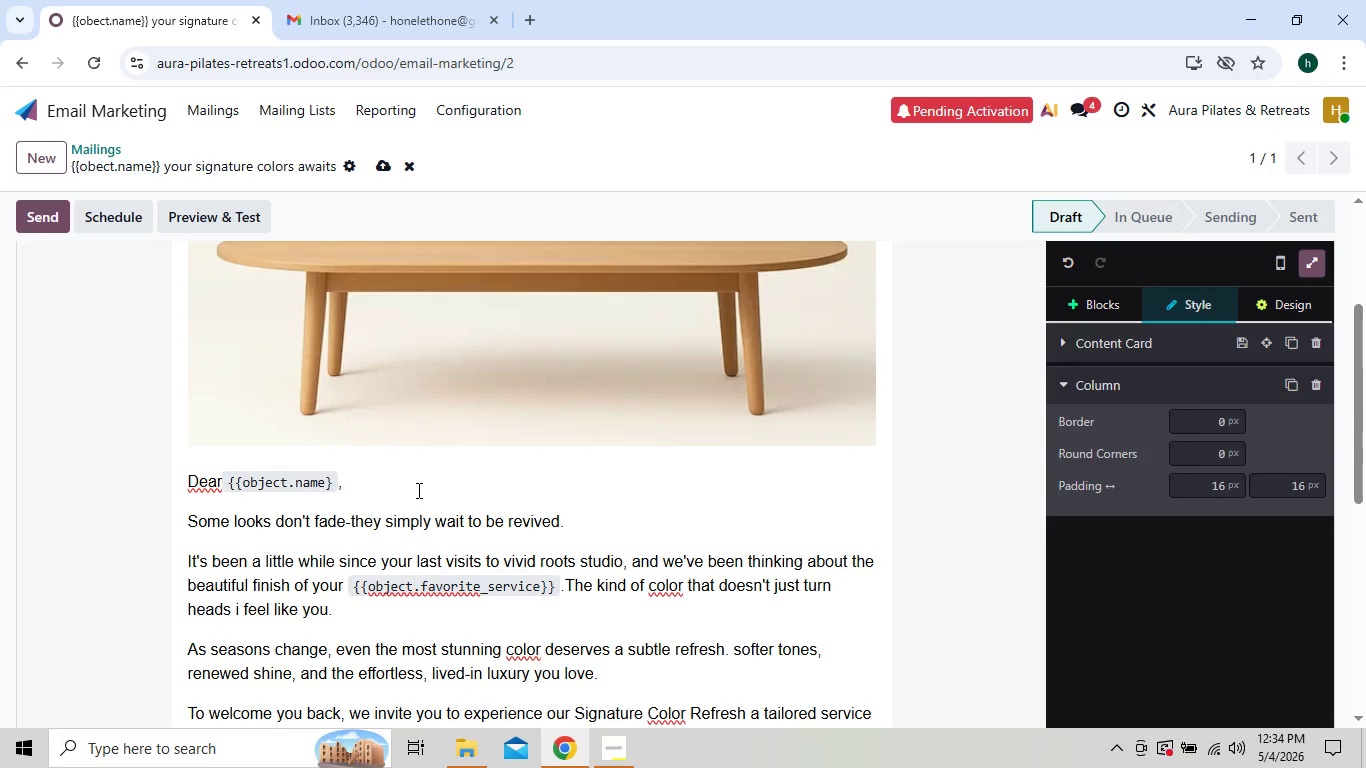 
key(Shift+BracketRight)
 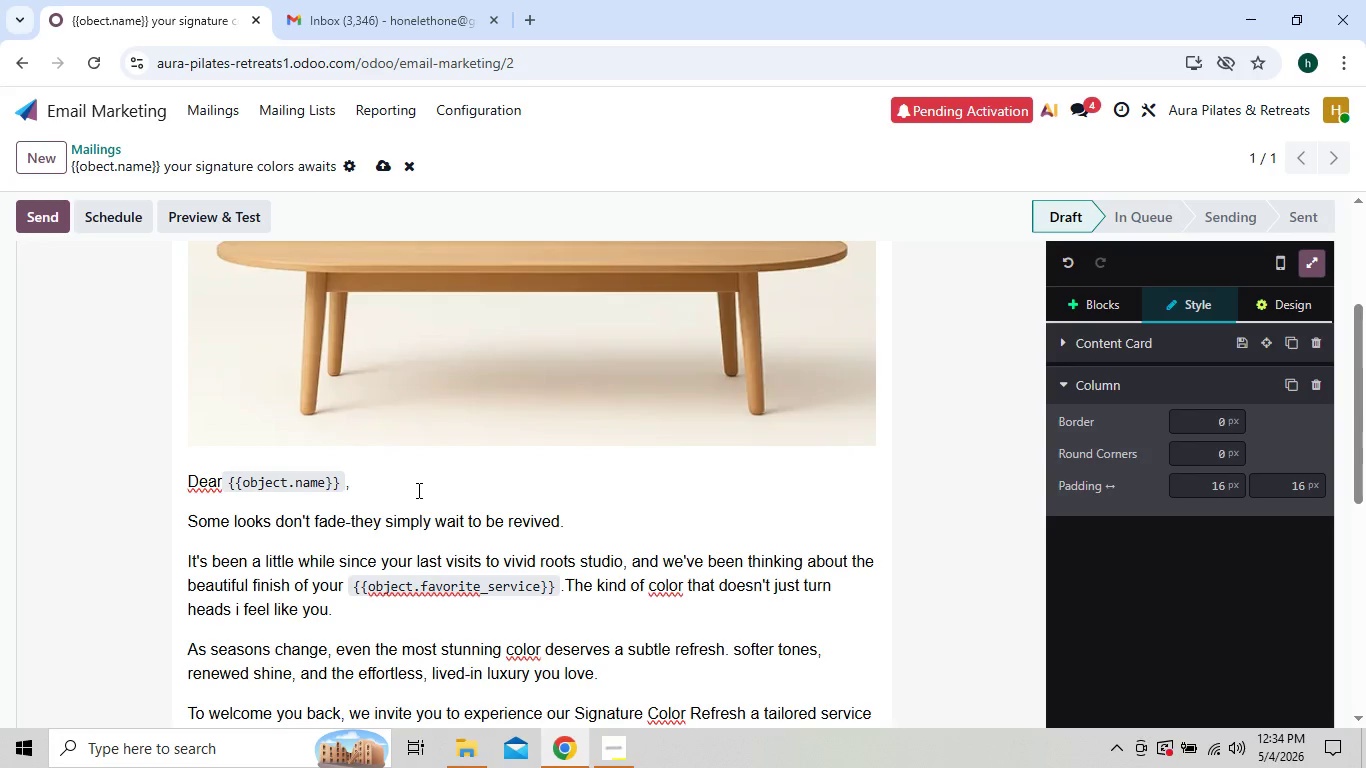 
key(ArrowRight)
 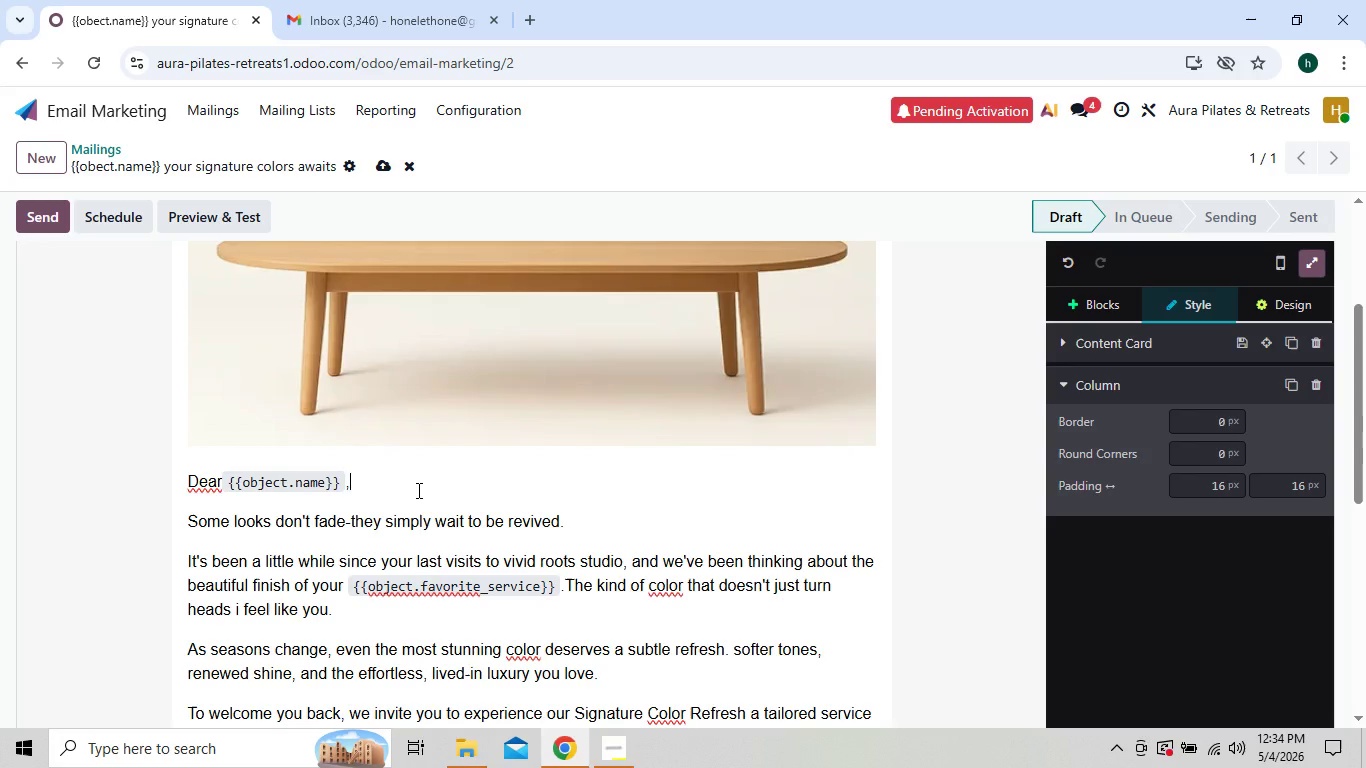 
key(ArrowRight)
 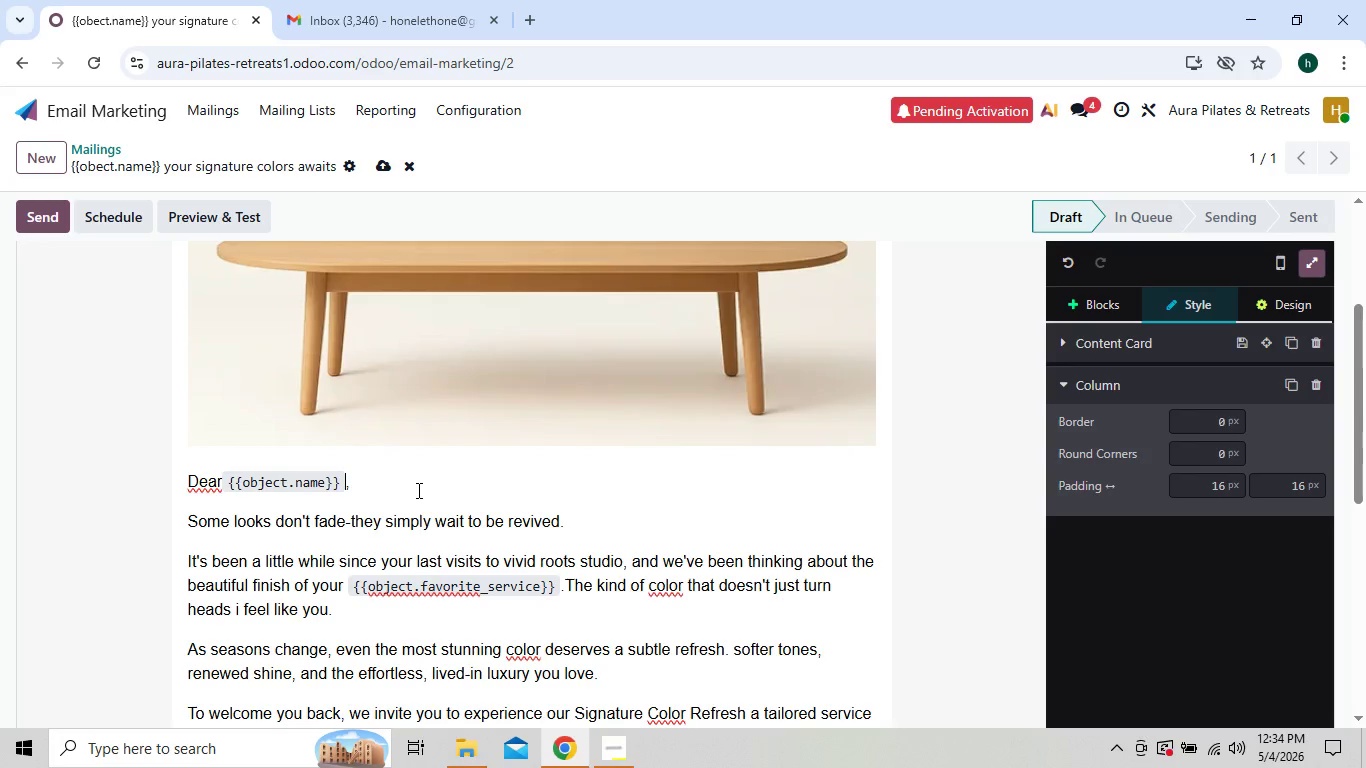 
key(ArrowLeft)
 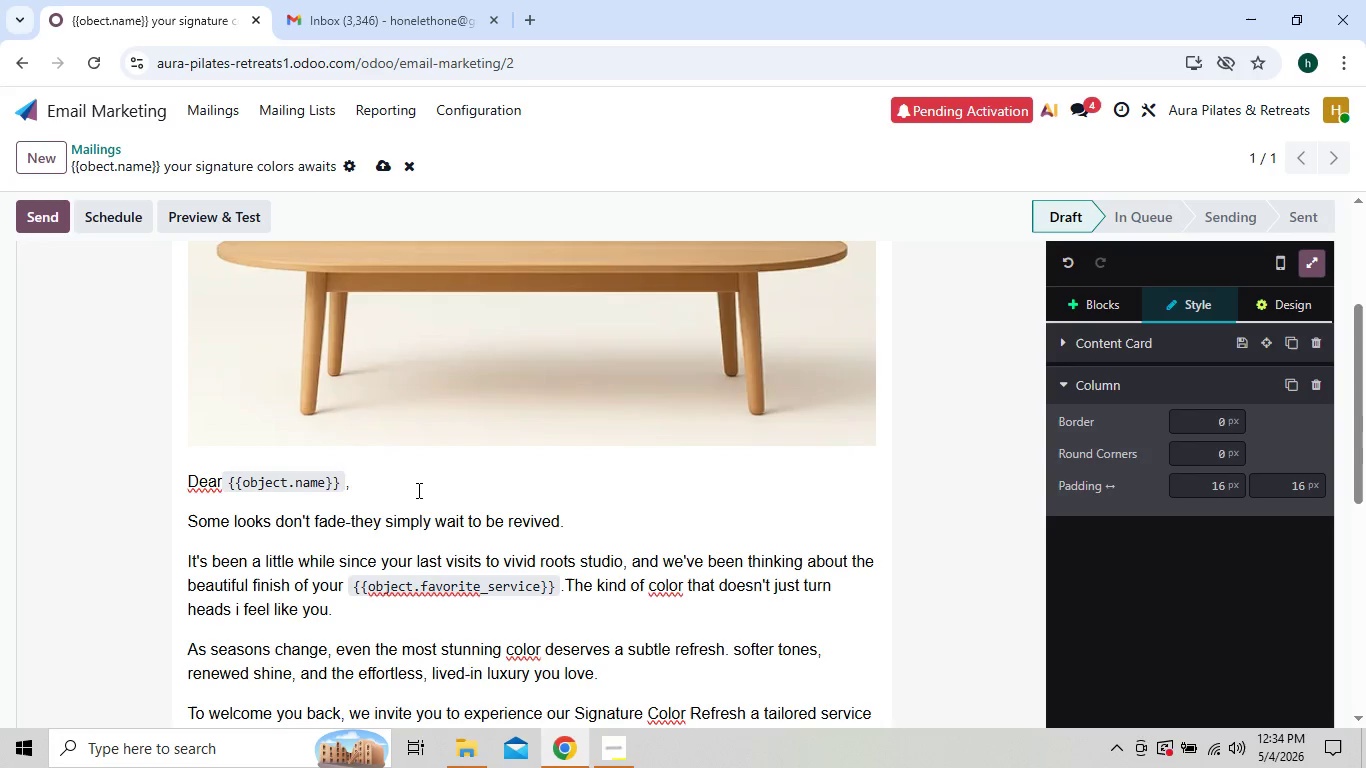 
key(Backspace)
 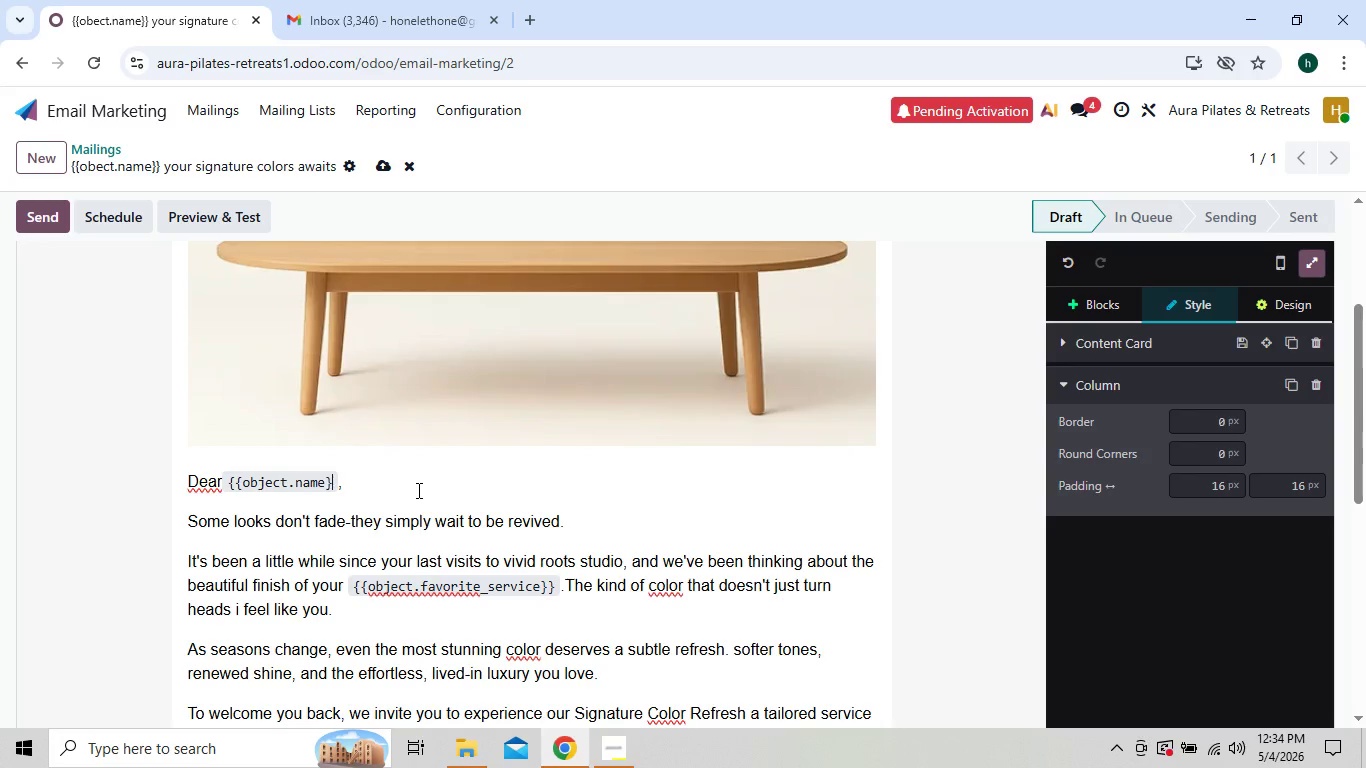 
key(Shift+BracketRight)
 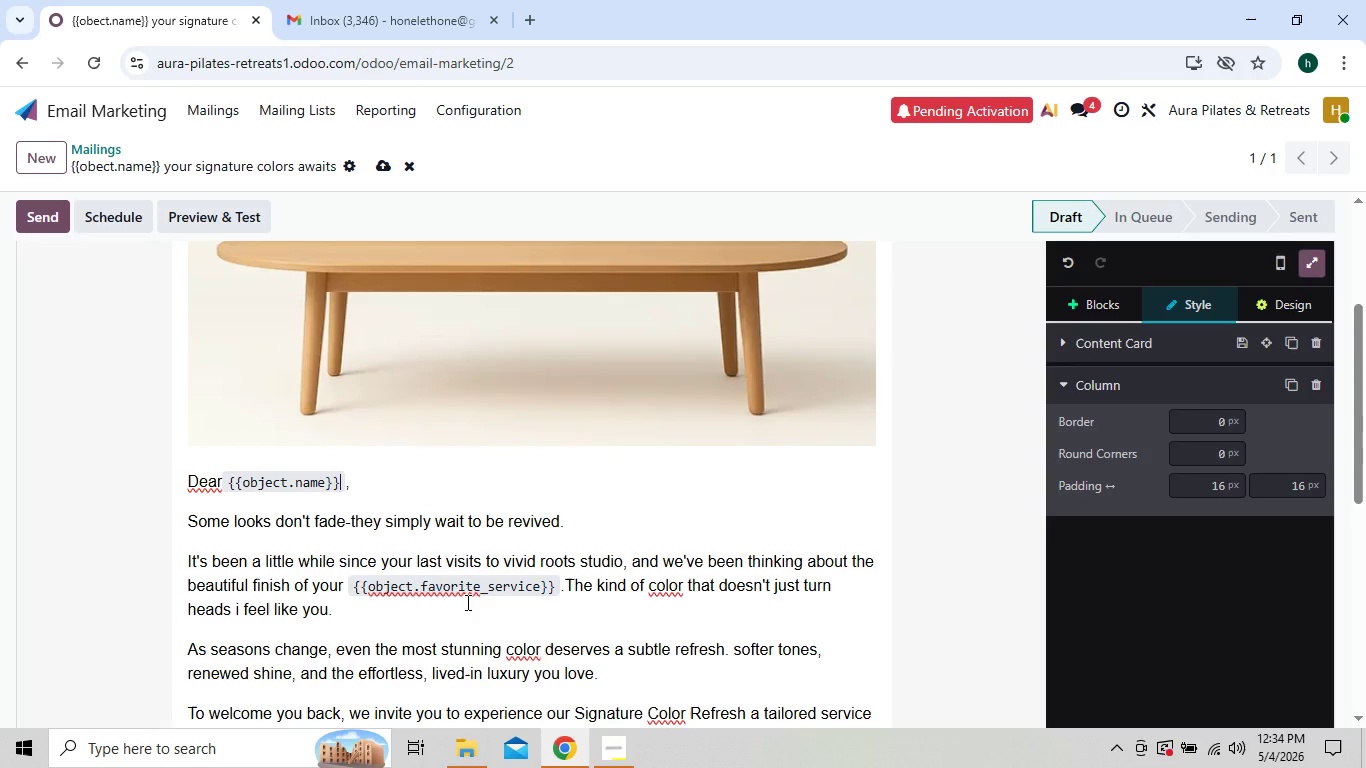 
mouse_move([471, 602])
 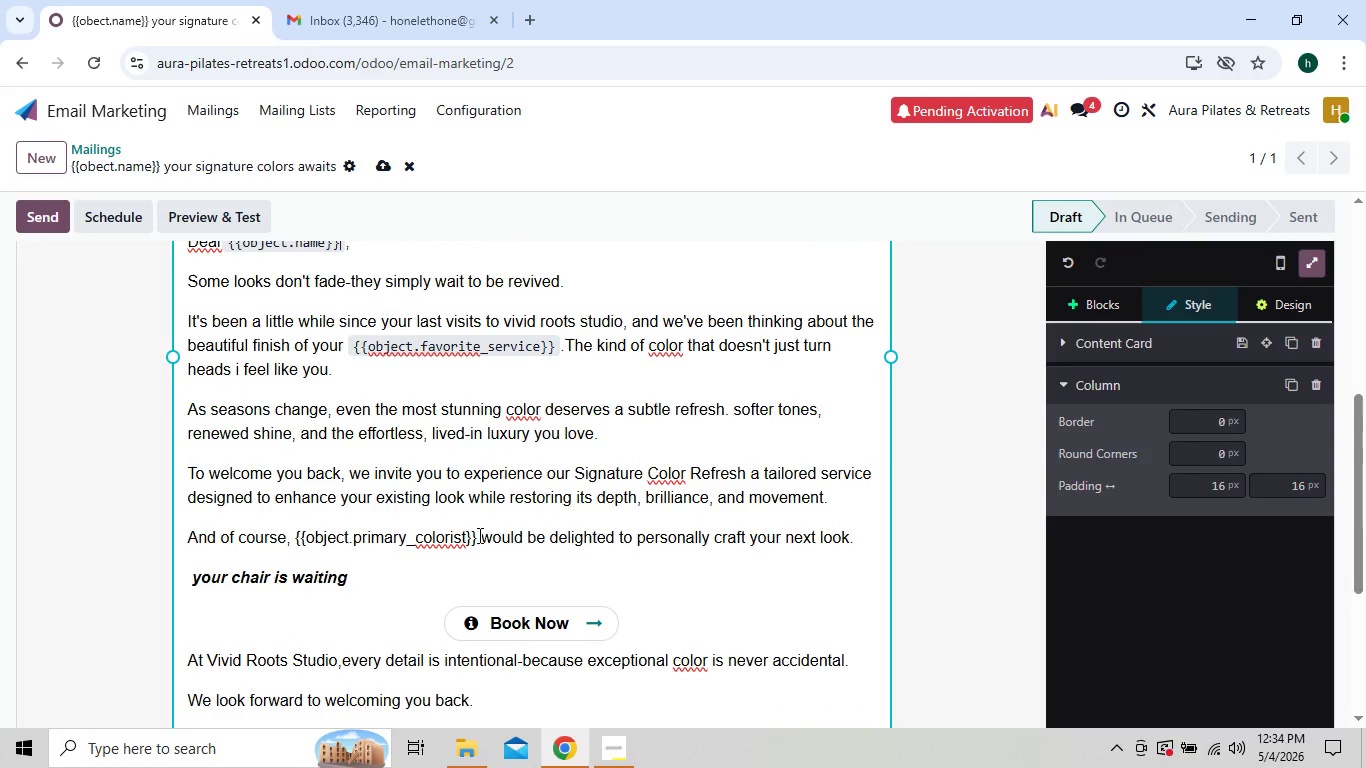 
left_click([473, 534])
 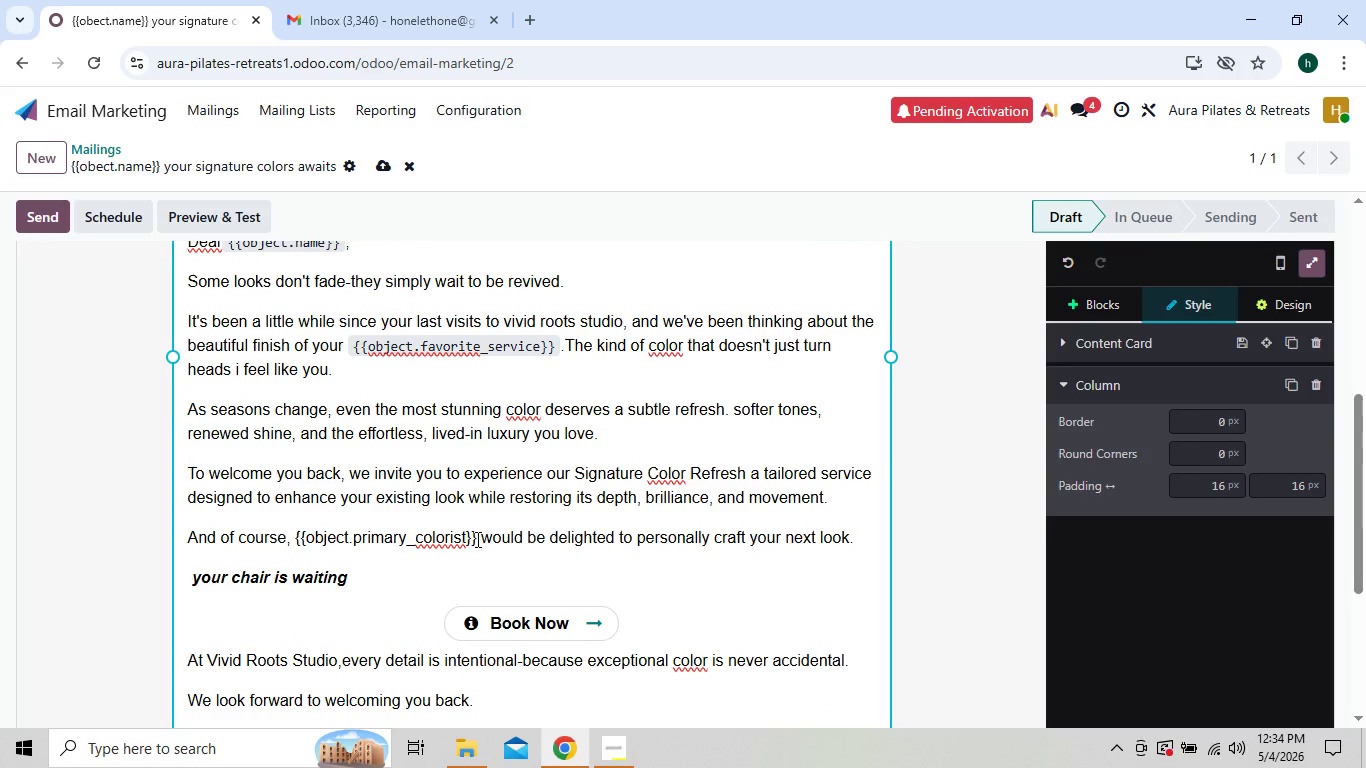 
left_click([476, 539])
 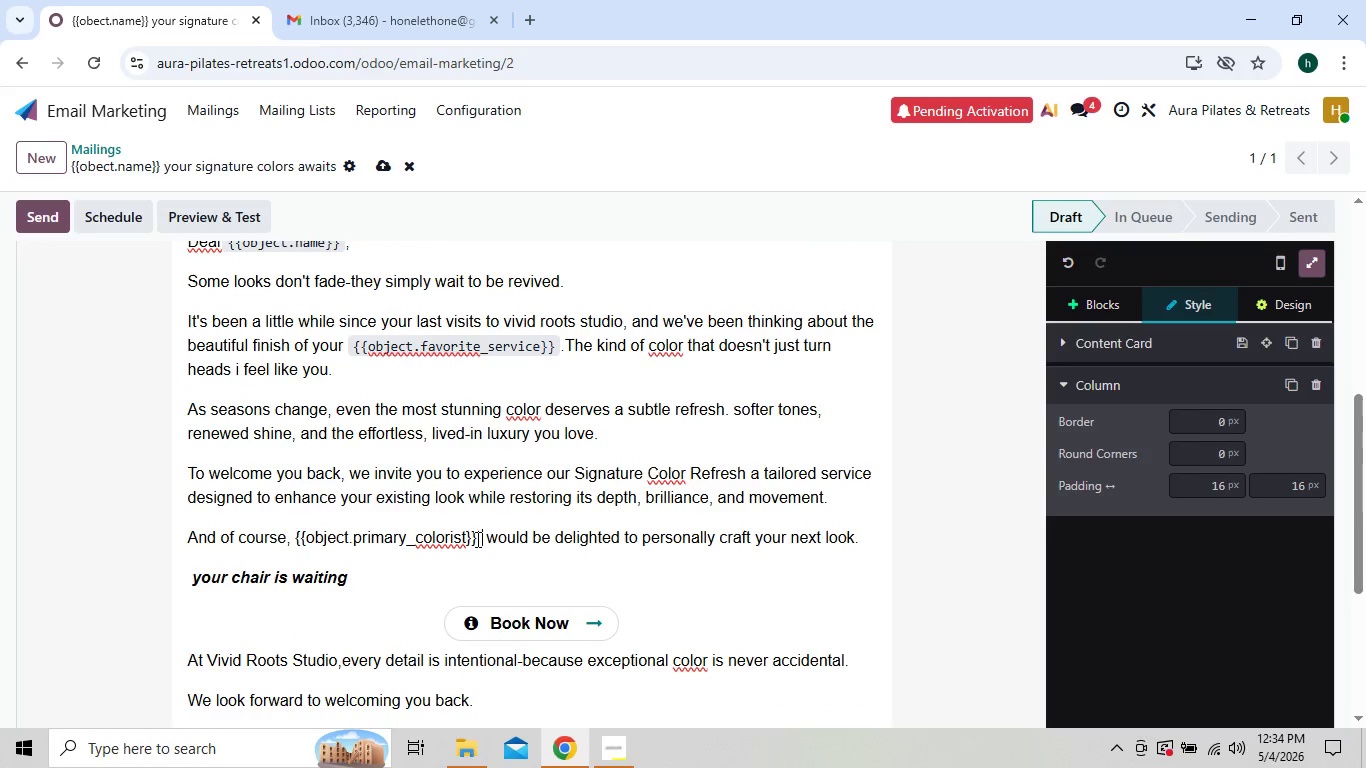 
key(Backquote)
 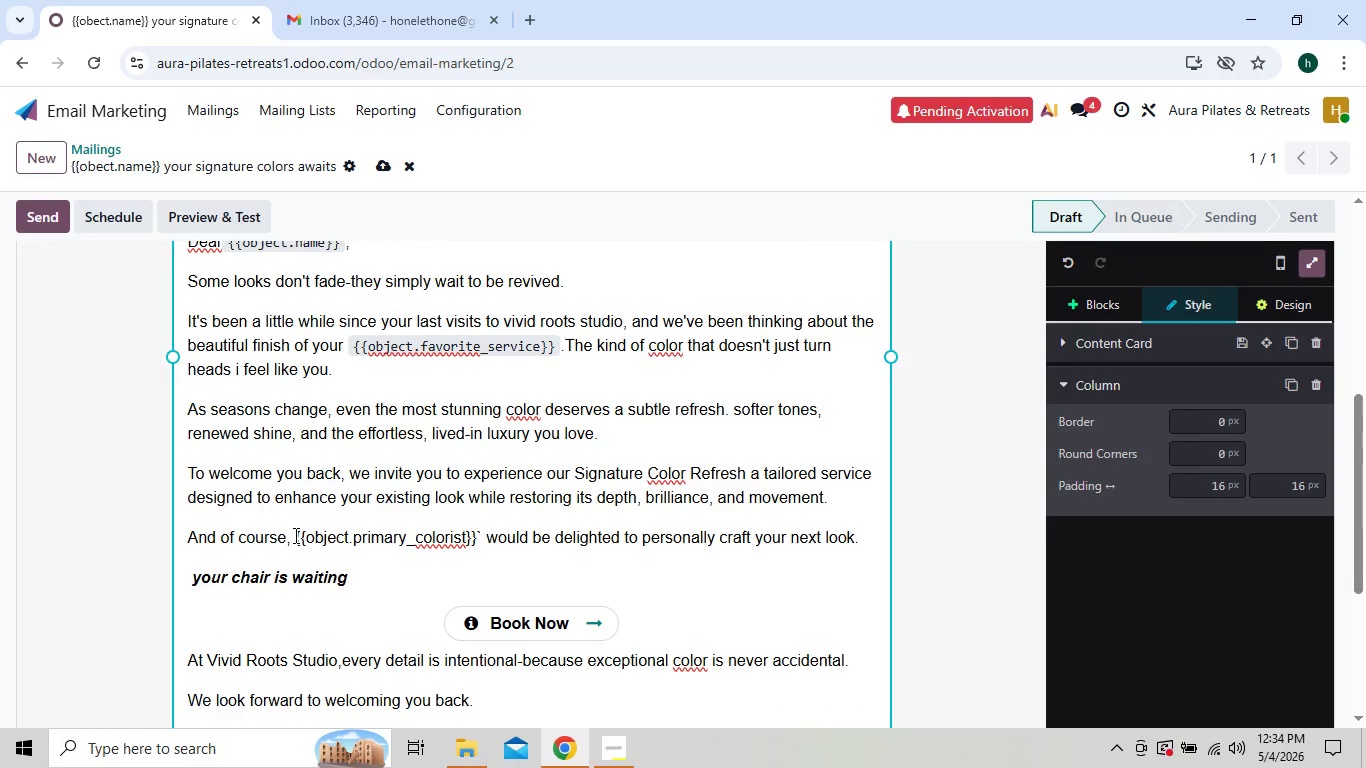 
left_click([294, 535])
 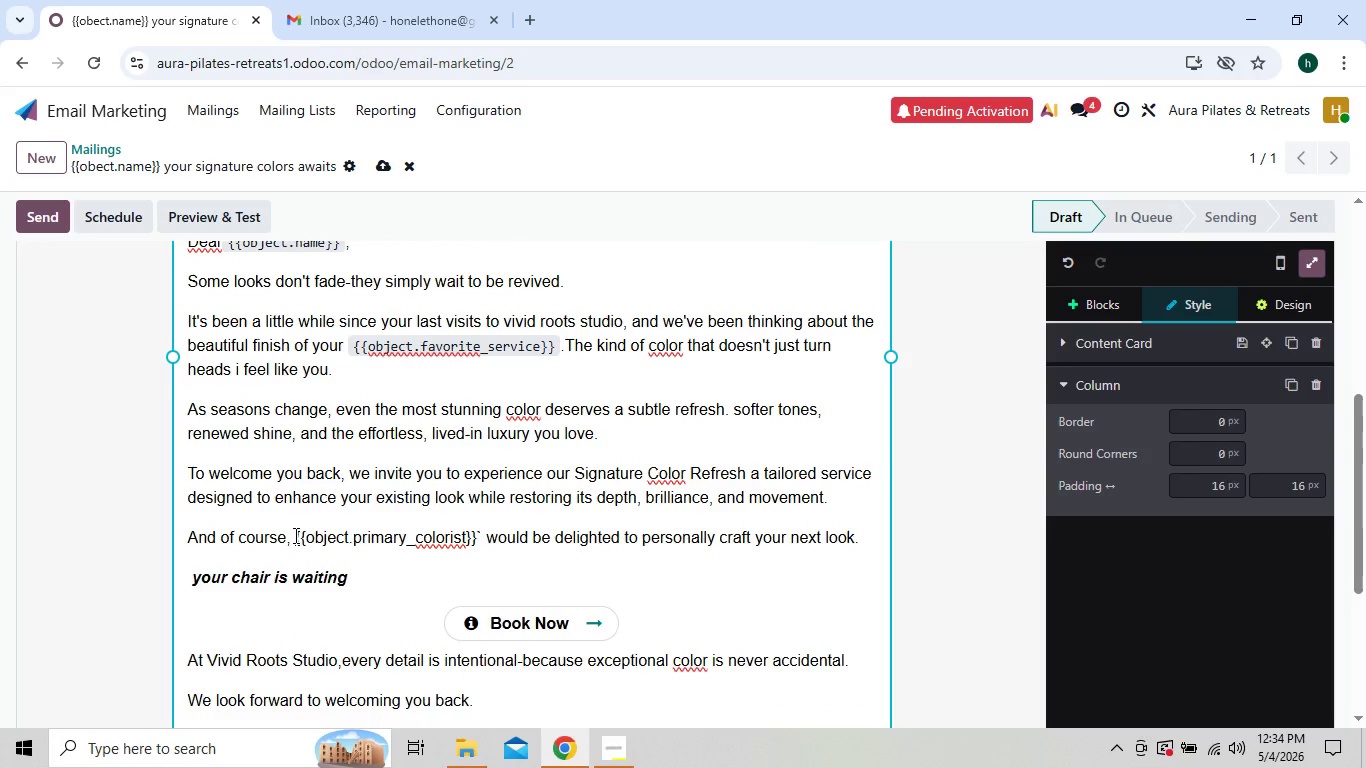 
key(Backquote)
 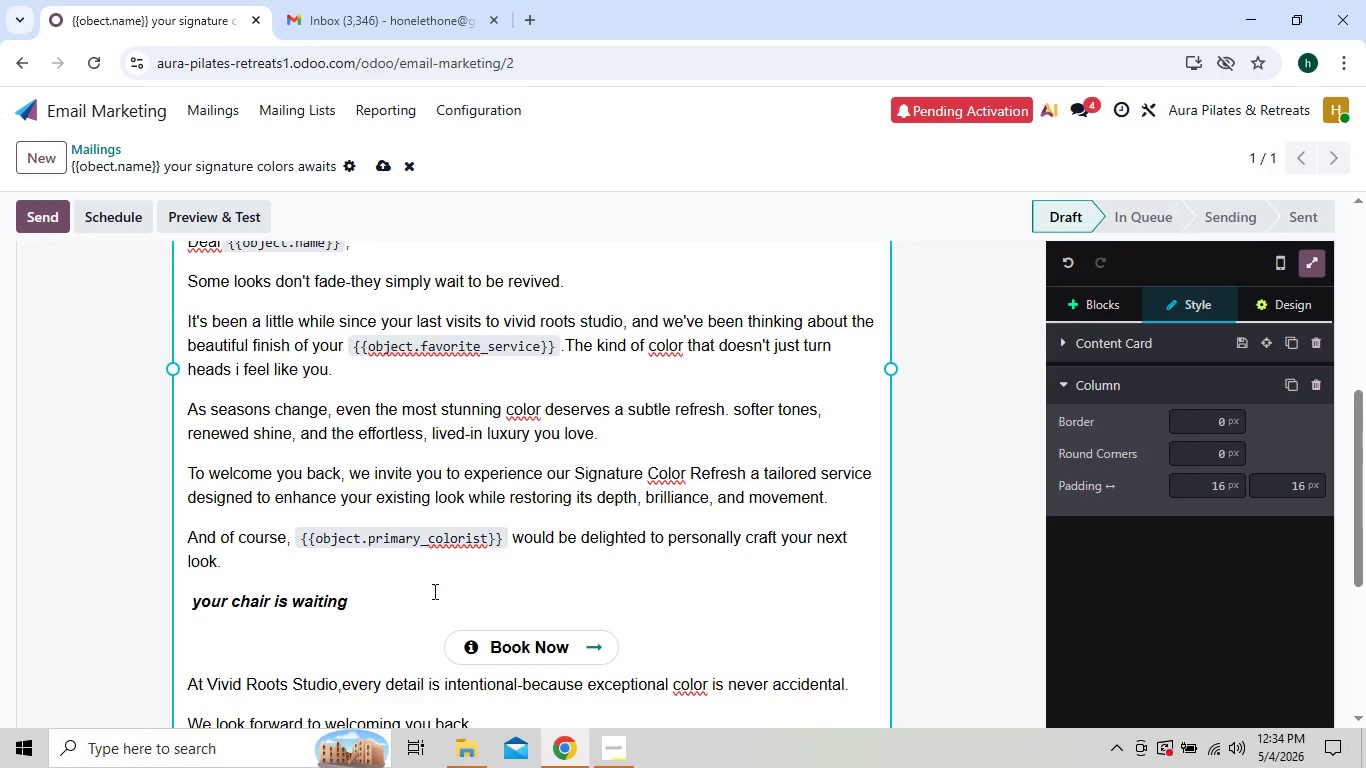 
left_click([433, 591])
 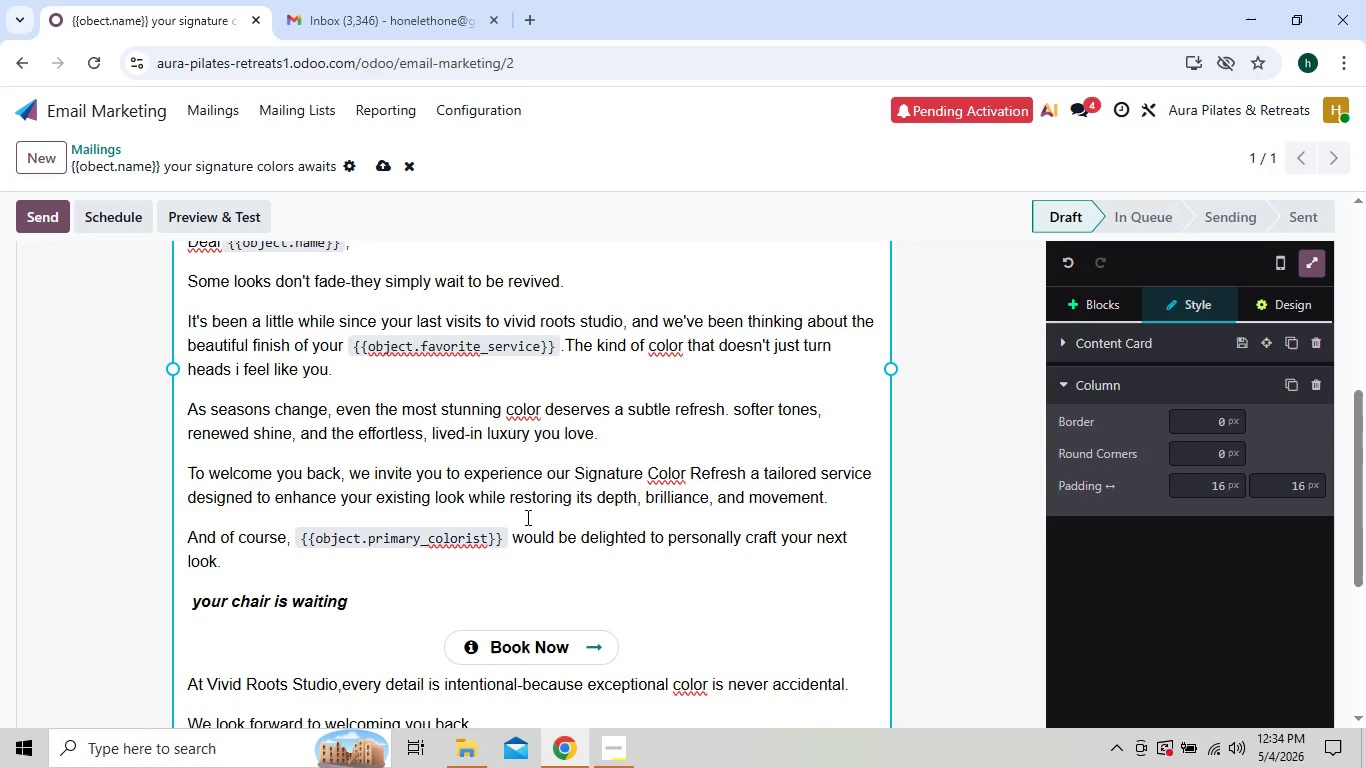 
mouse_move([566, 513])
 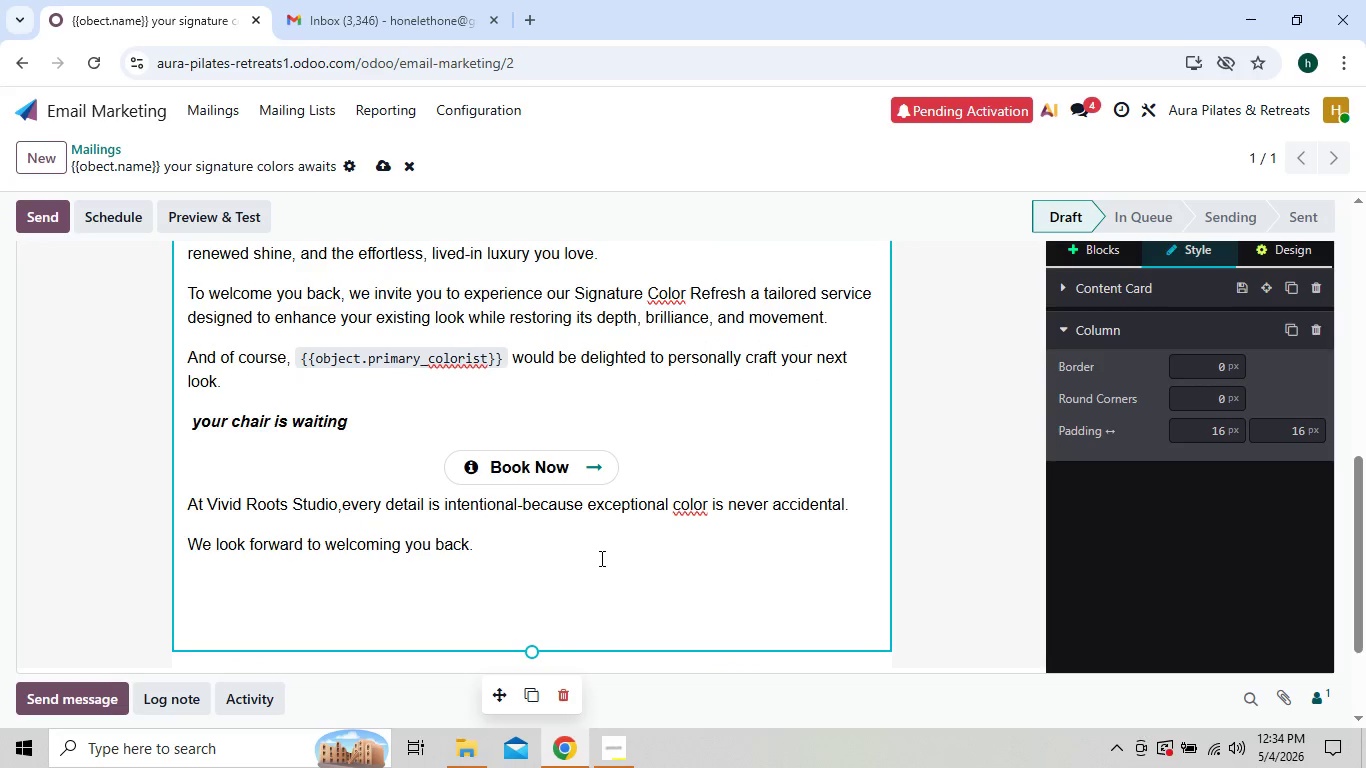 
left_click([600, 558])
 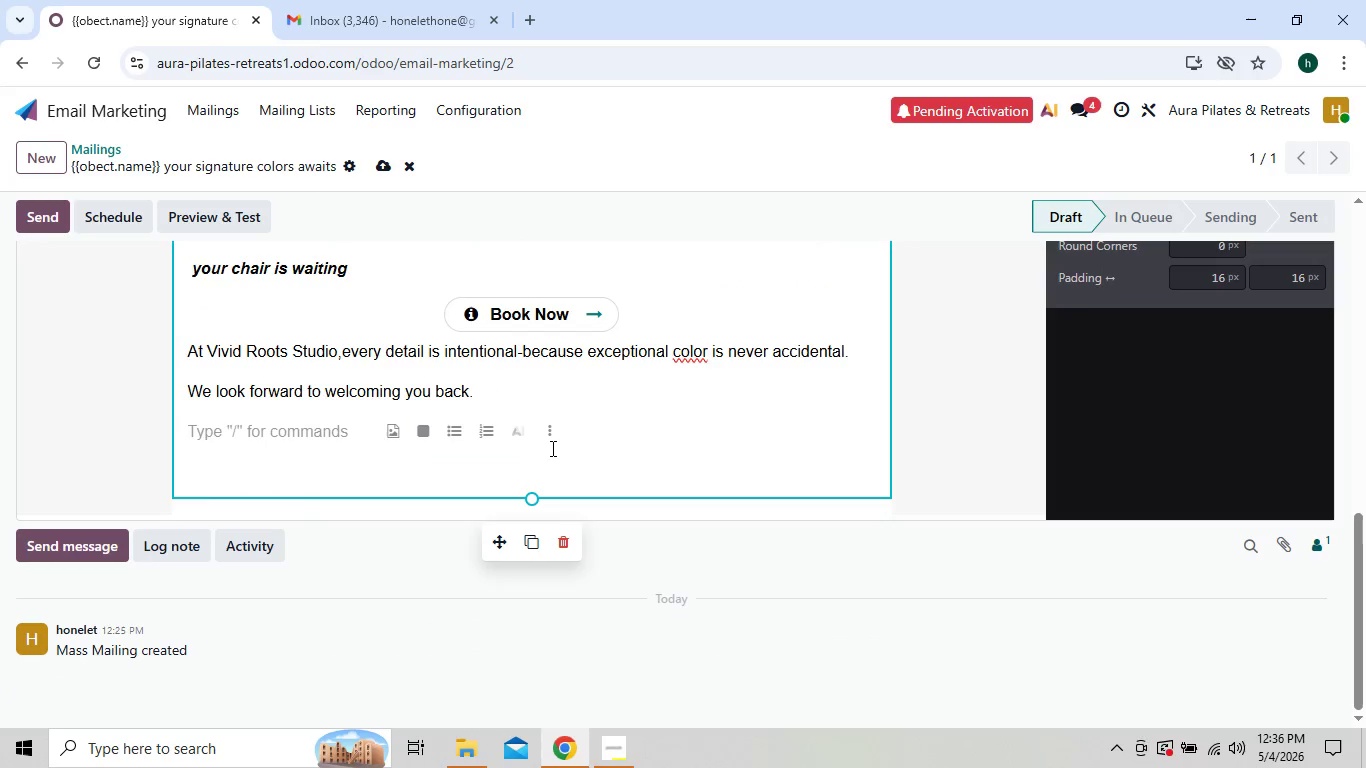 
wait(129.56)
 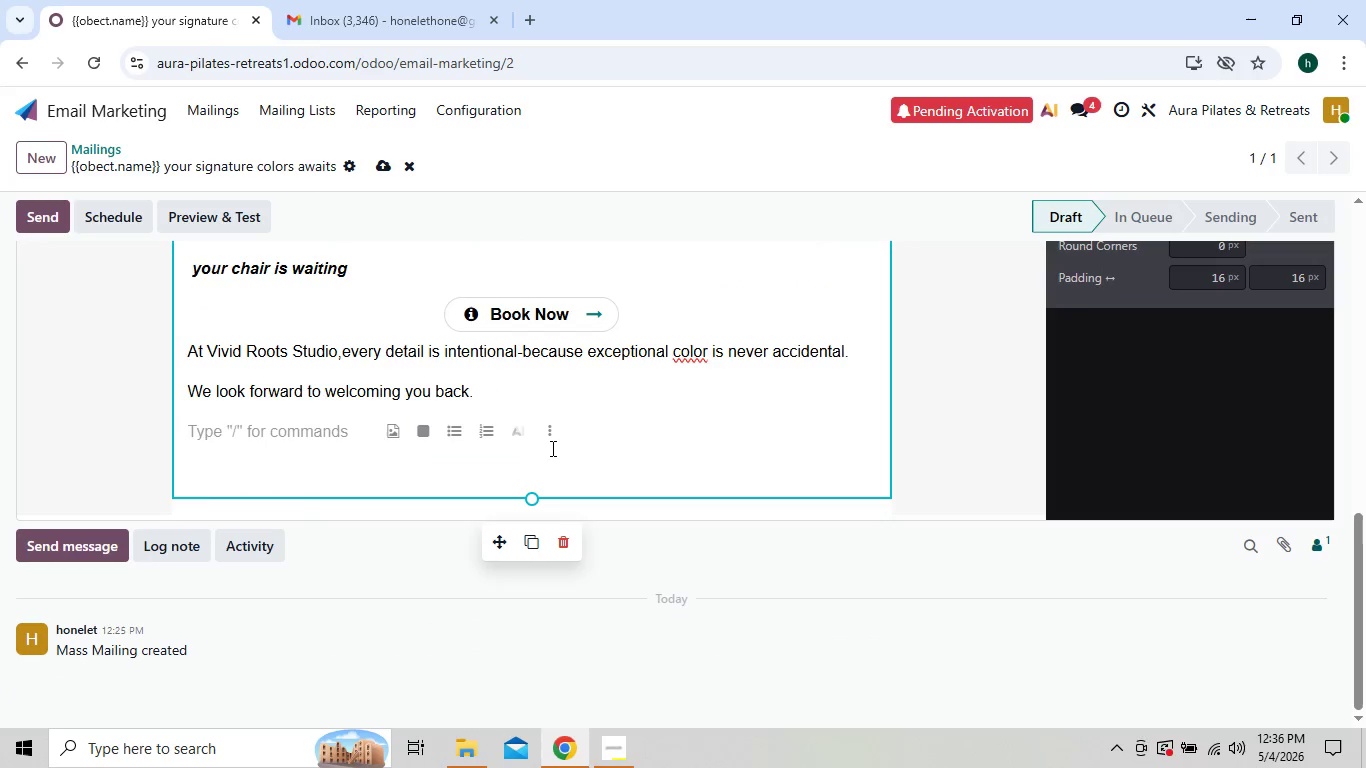 
left_click([680, 400])
 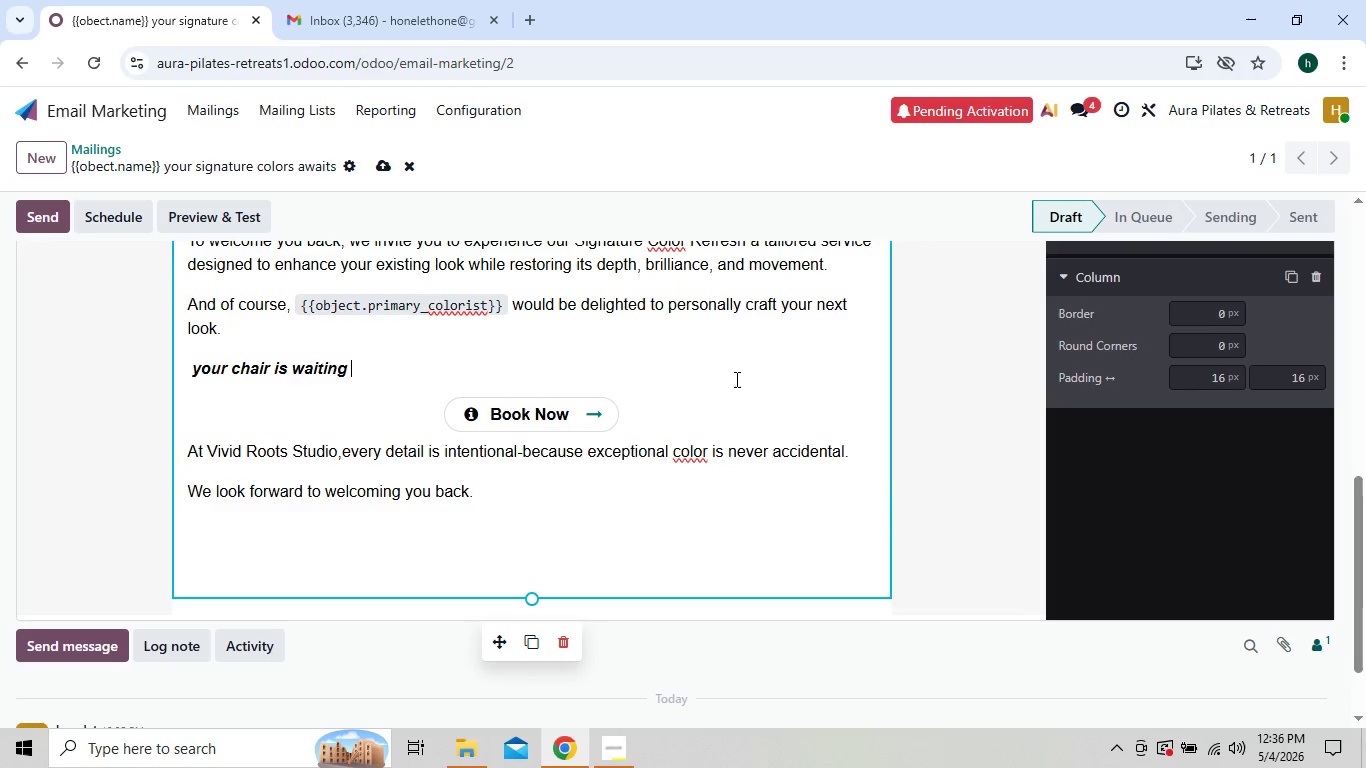 
left_click([735, 379])
 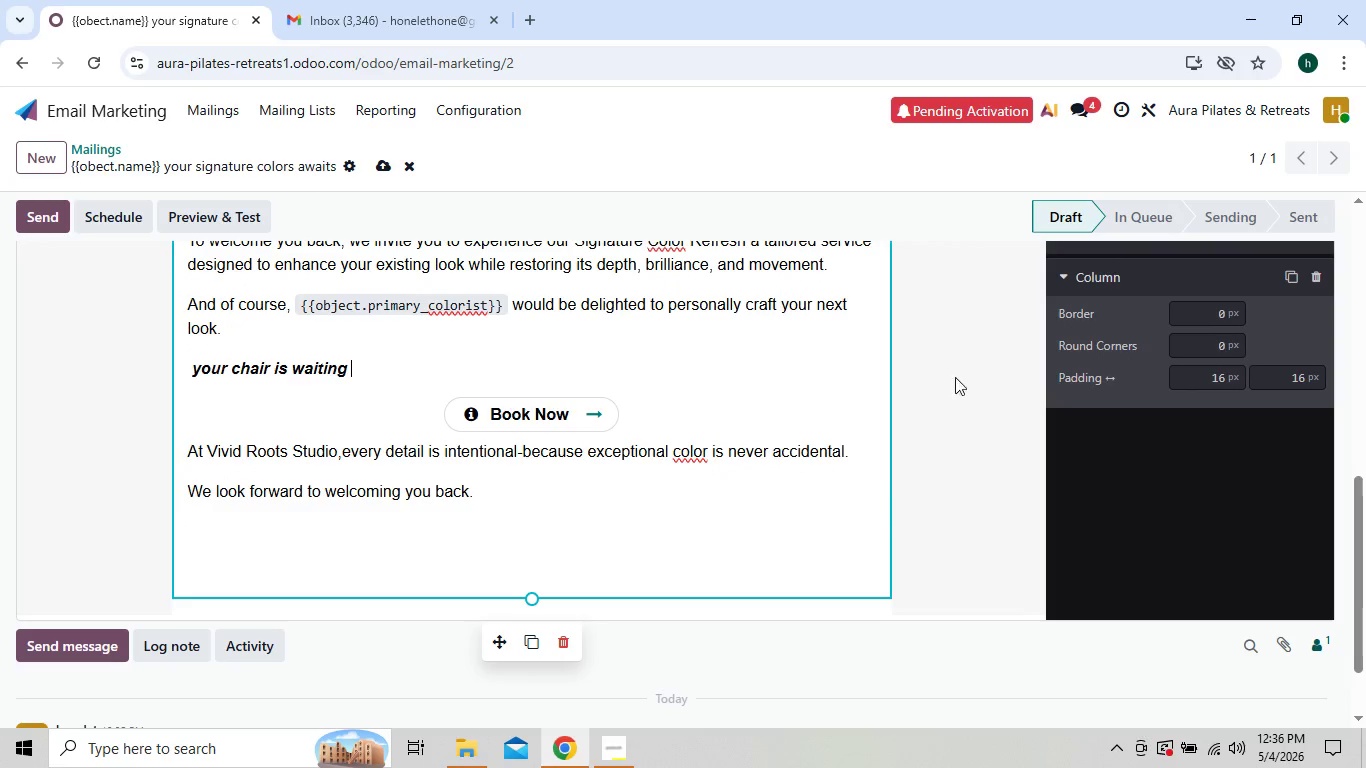 
mouse_move([982, 404])
 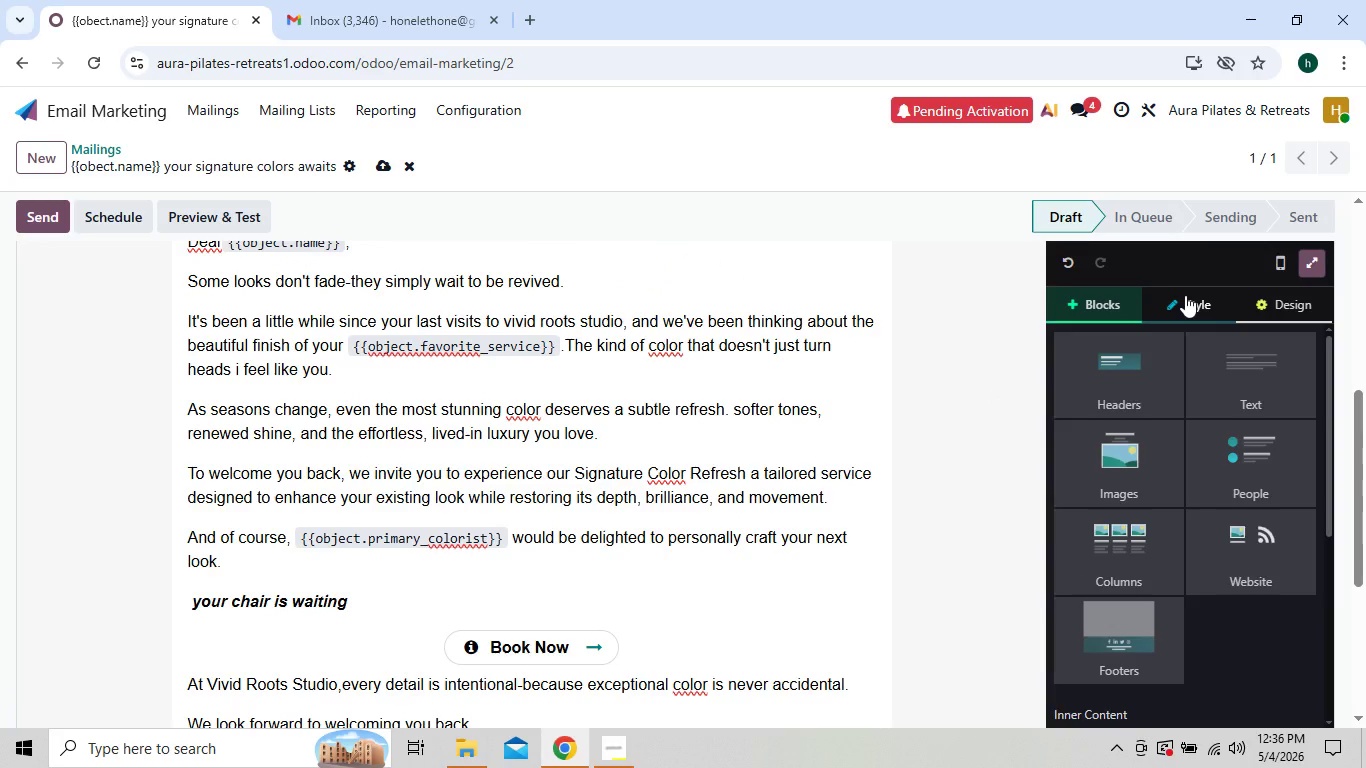 
left_click([1185, 295])
 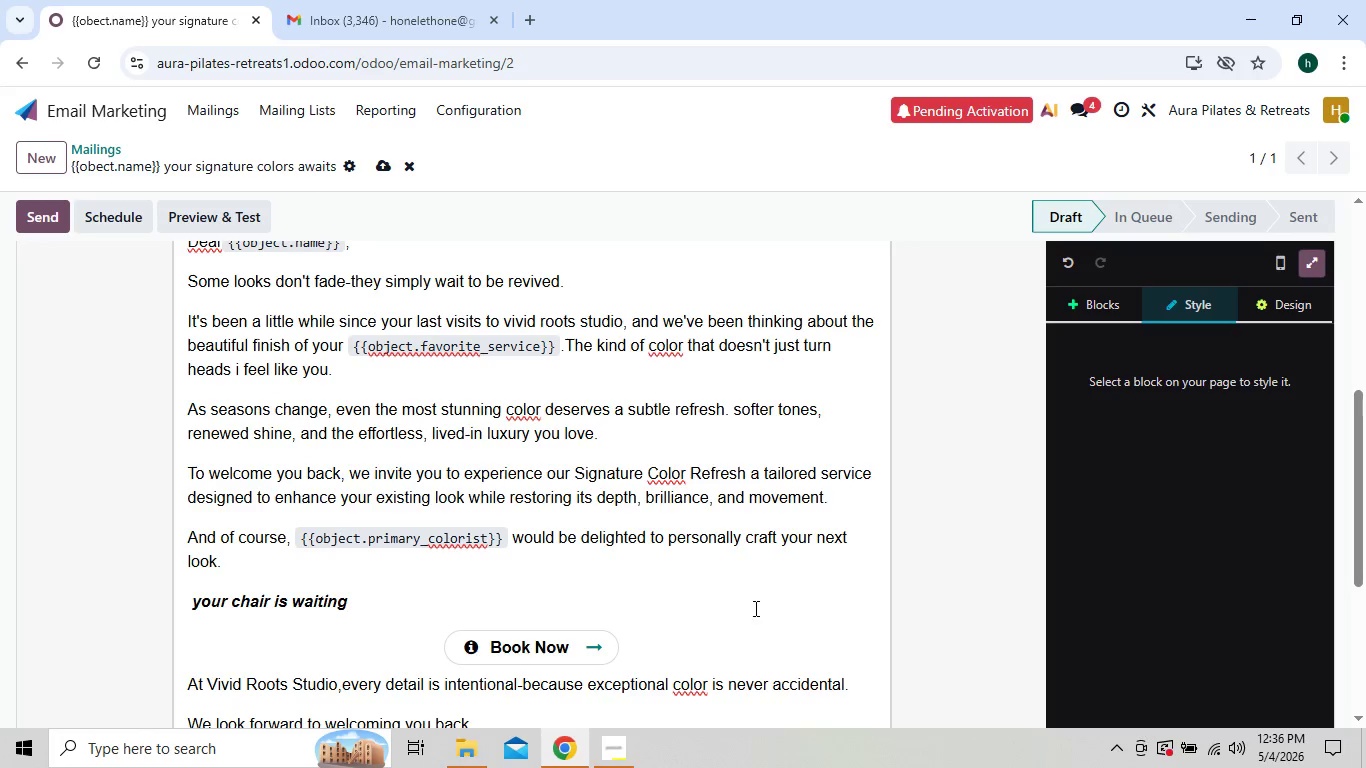 
left_click([756, 607])
 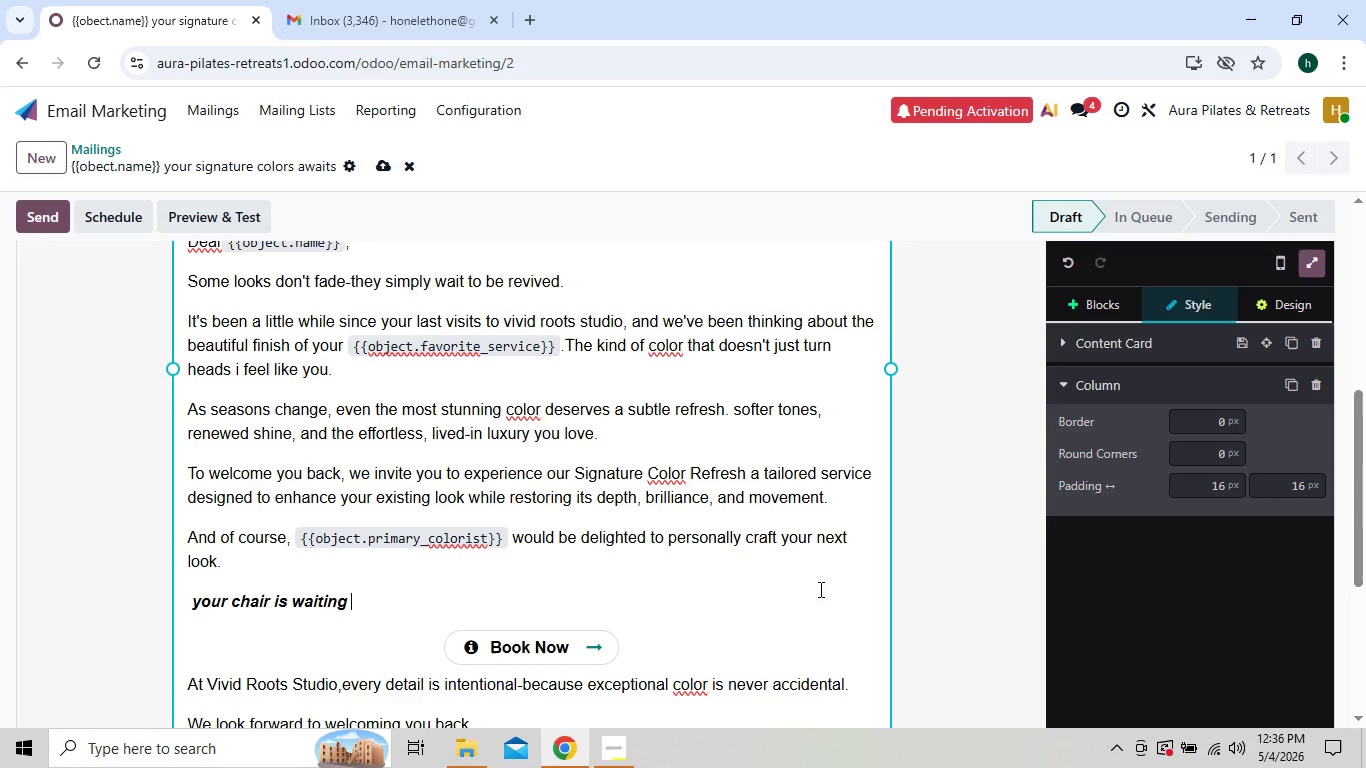 
left_click([798, 597])
 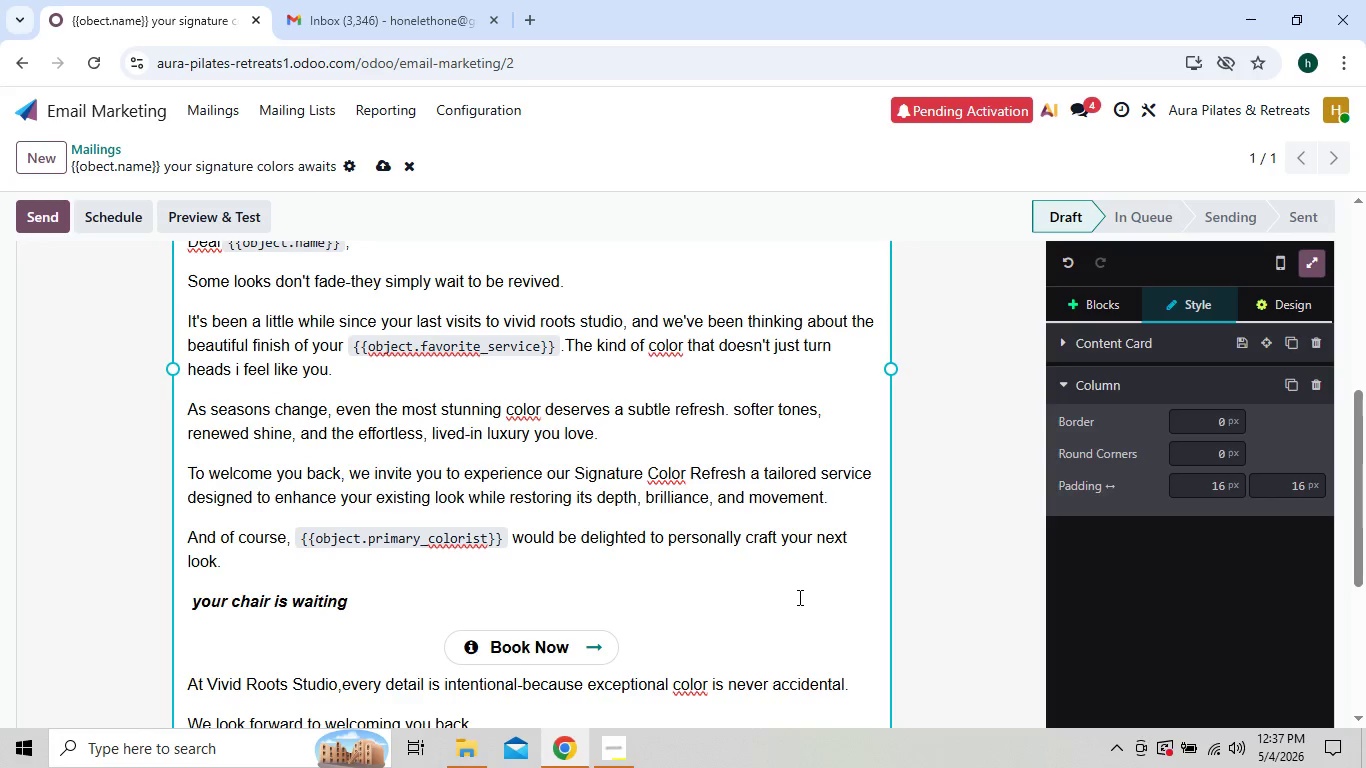 
double_click([798, 597])
 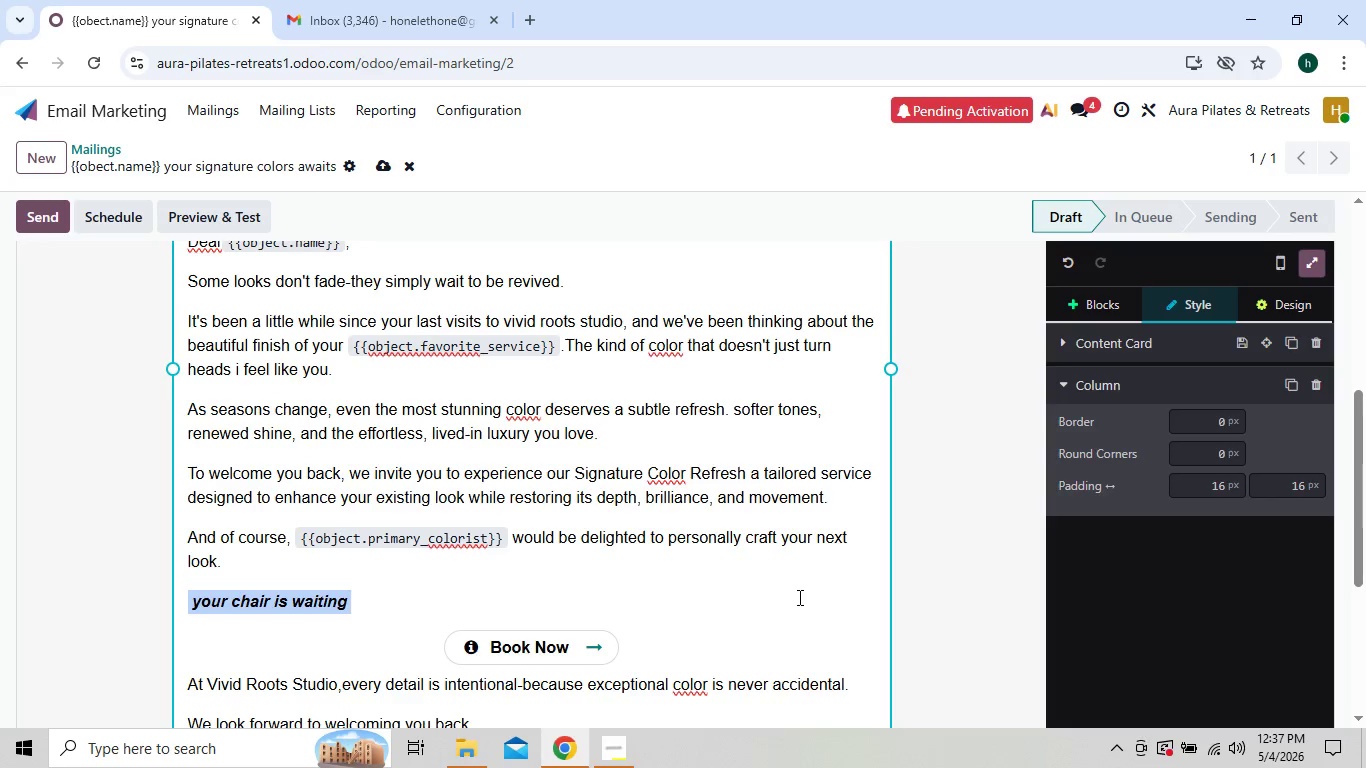 
triple_click([798, 597])
 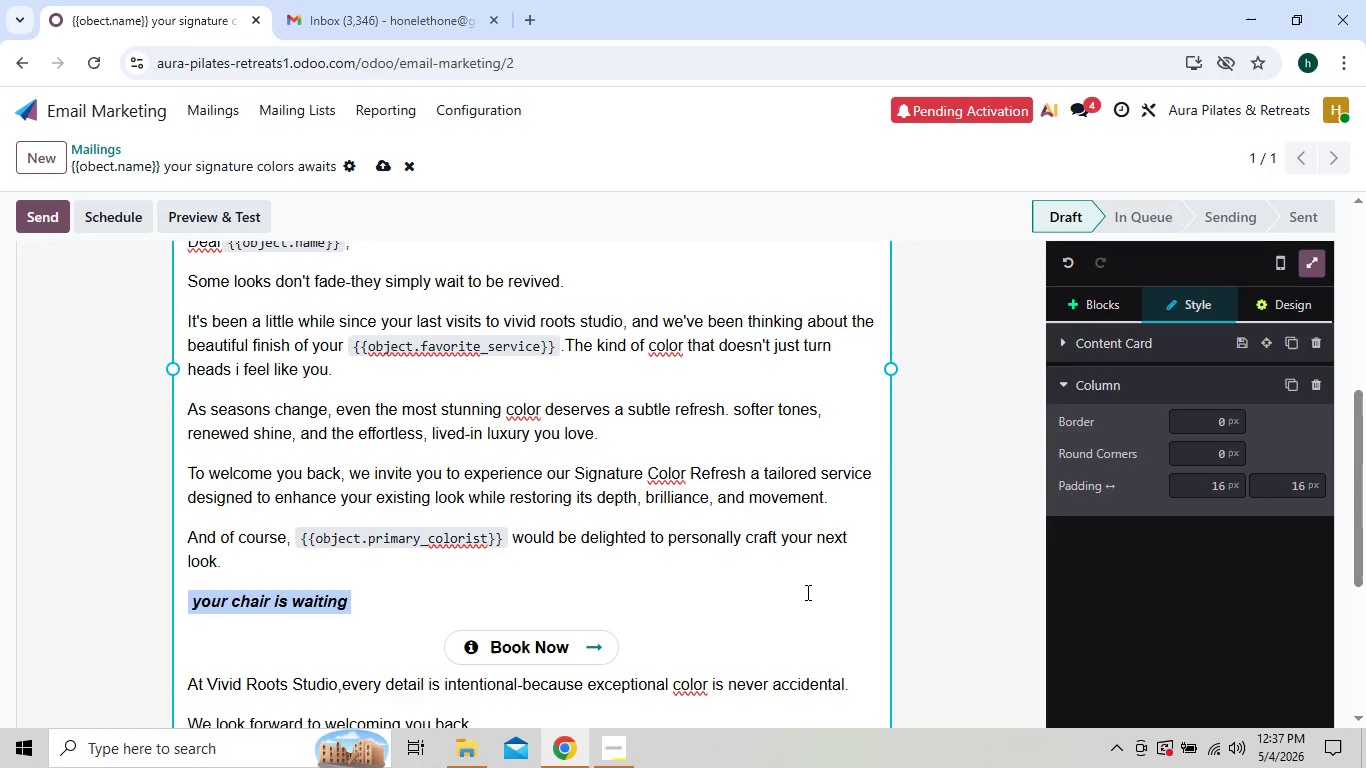 
left_click([806, 592])
 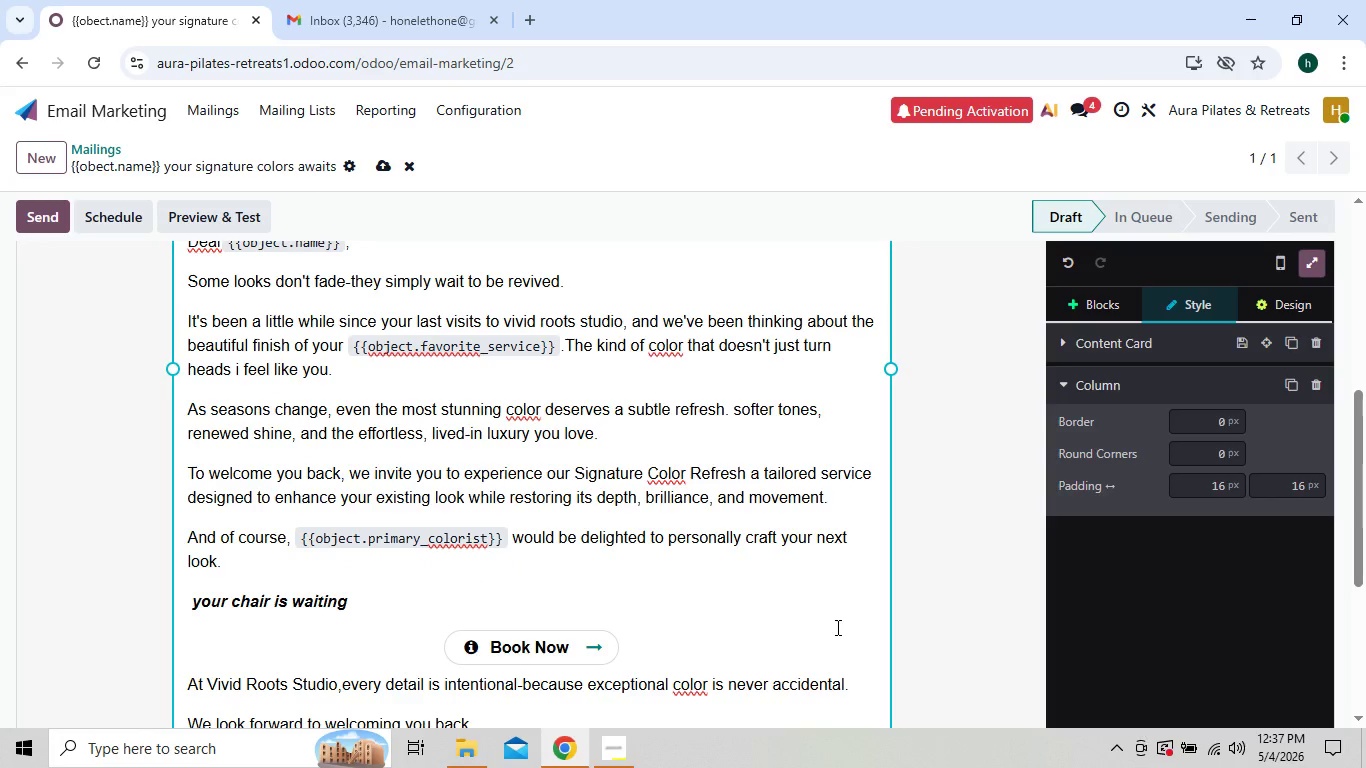 
left_click([836, 627])
 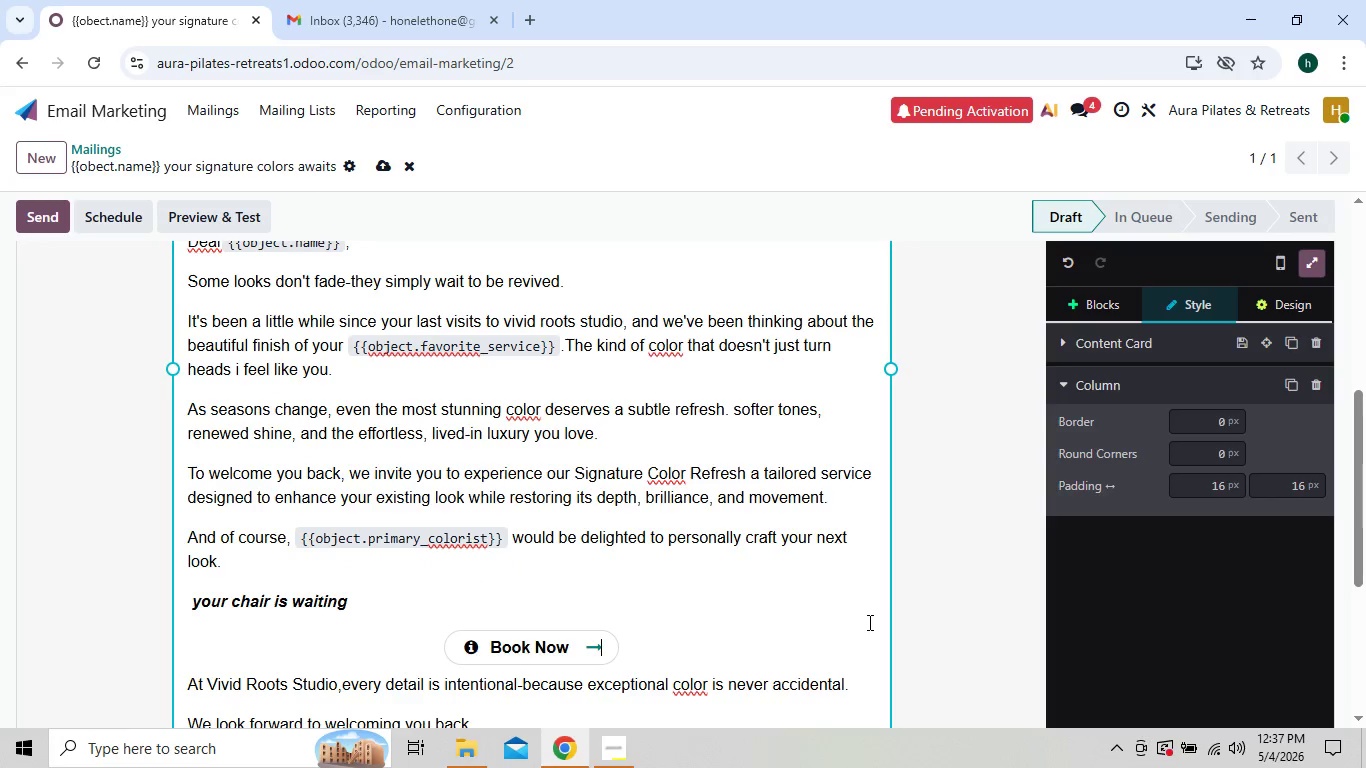 
left_click([869, 623])
 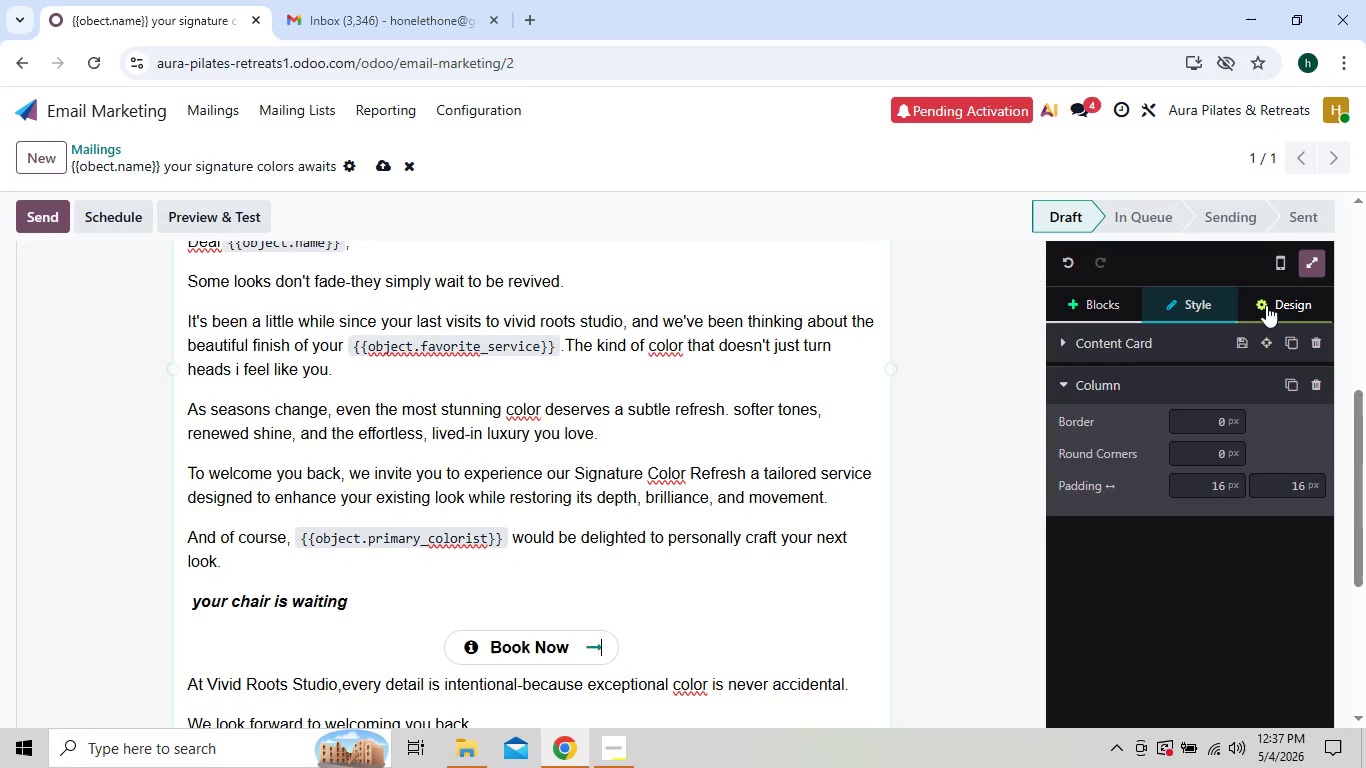 
left_click([1266, 305])
 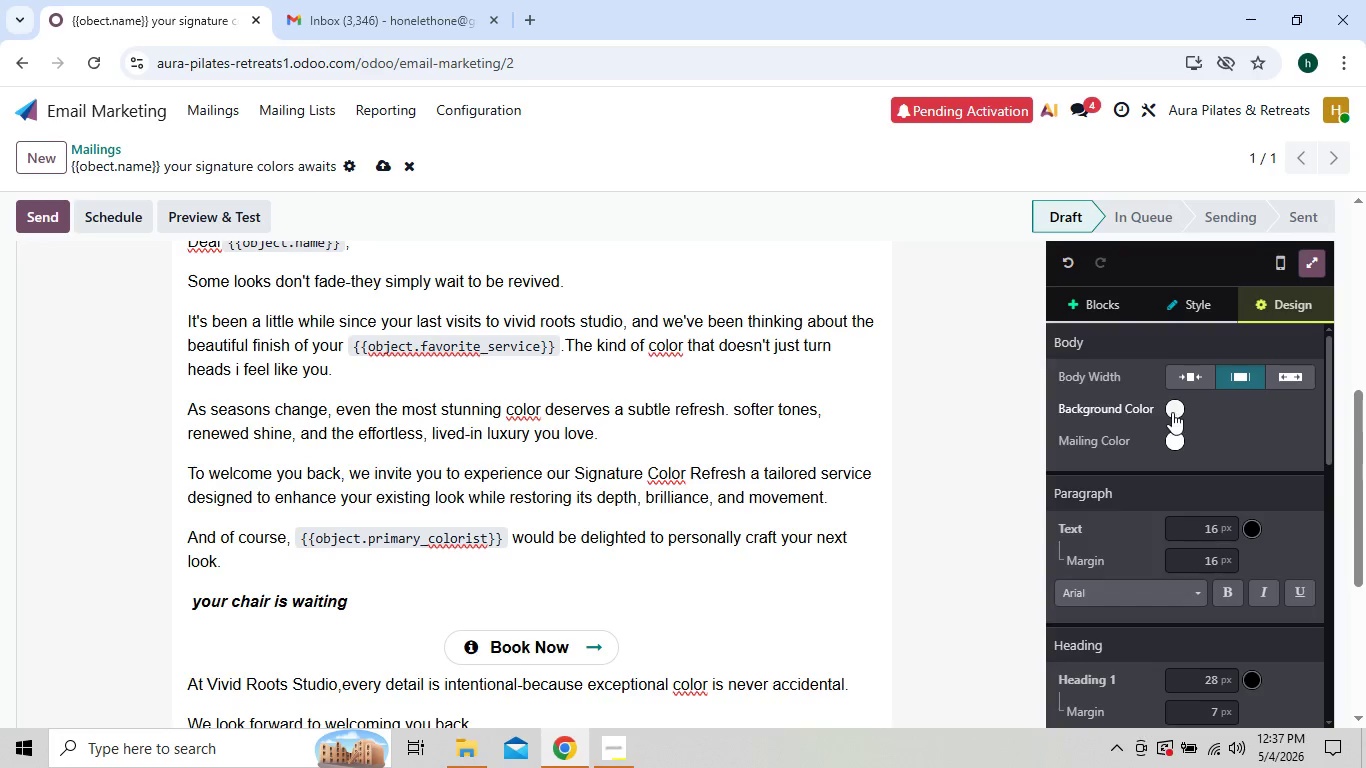 
left_click([1171, 410])
 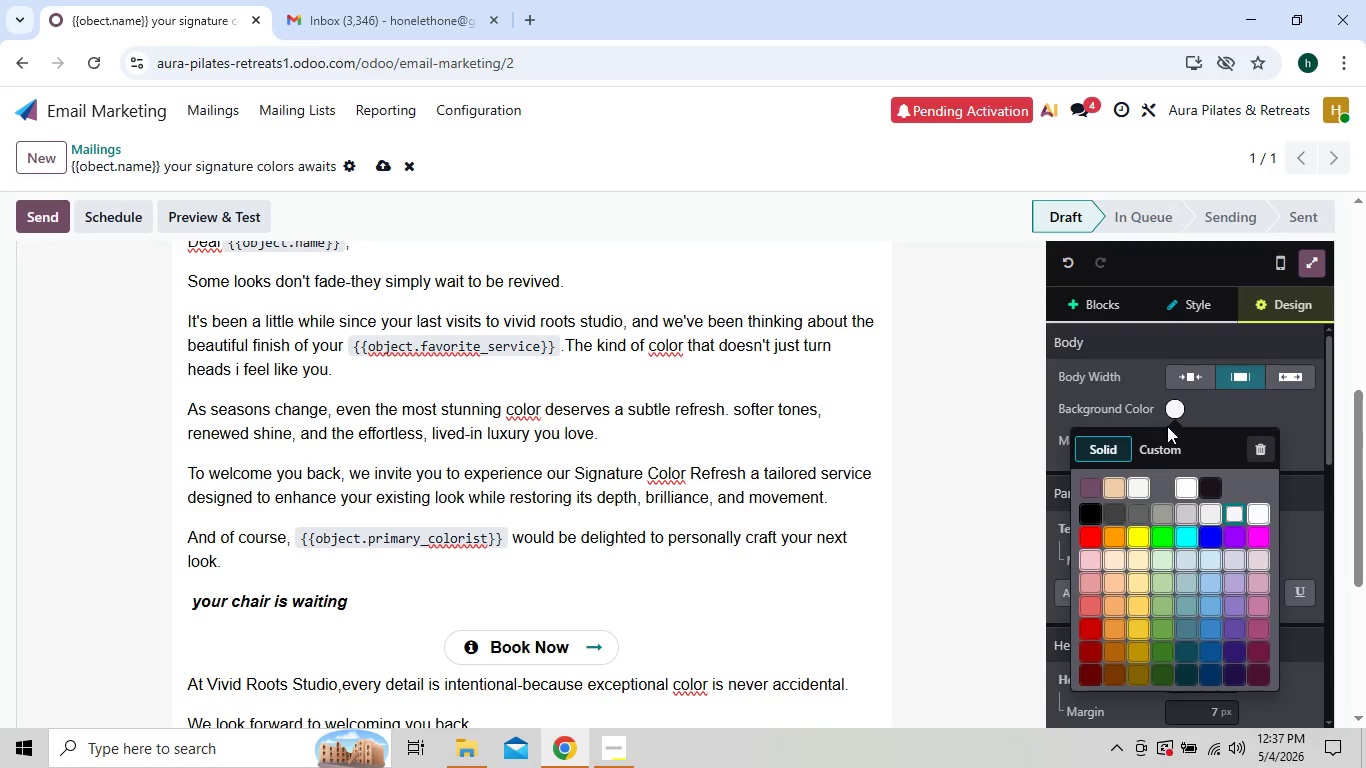 
left_click([1157, 444])
 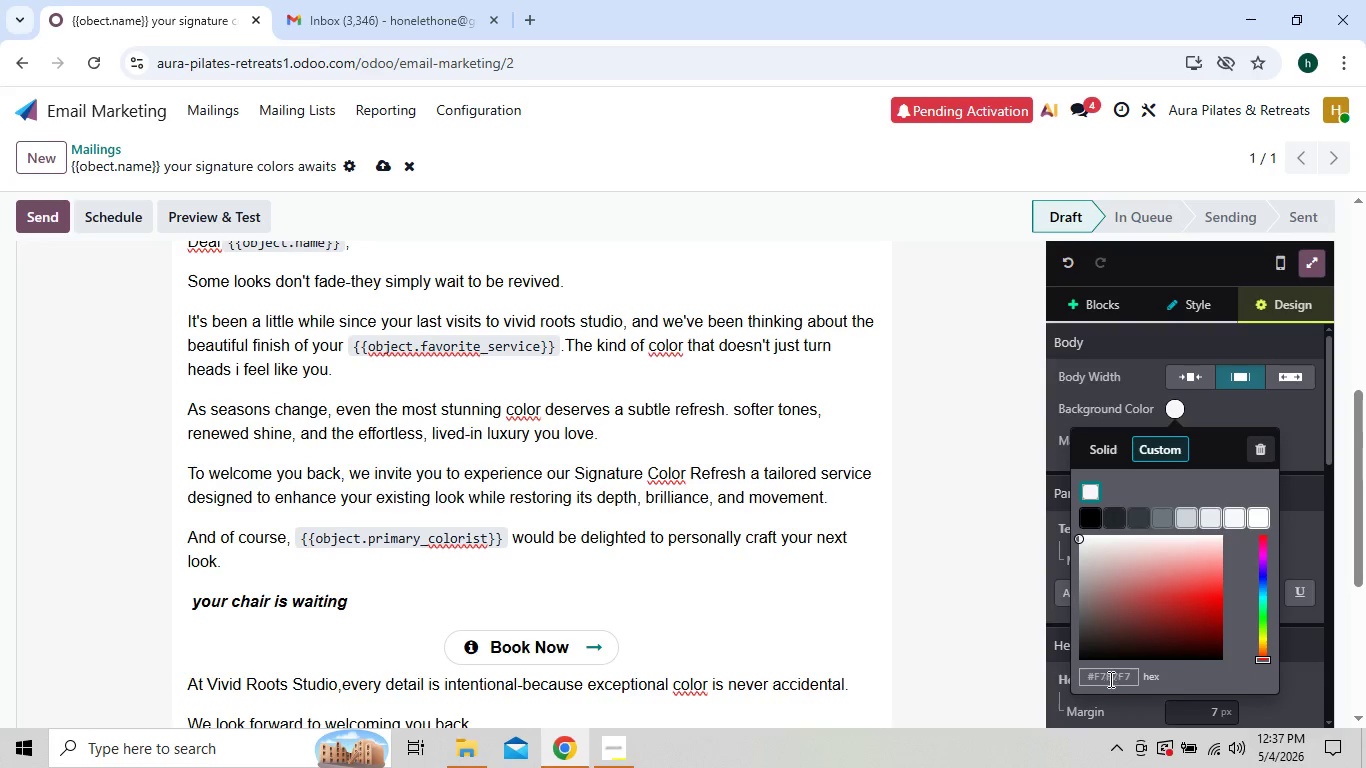 
left_click([1115, 679])
 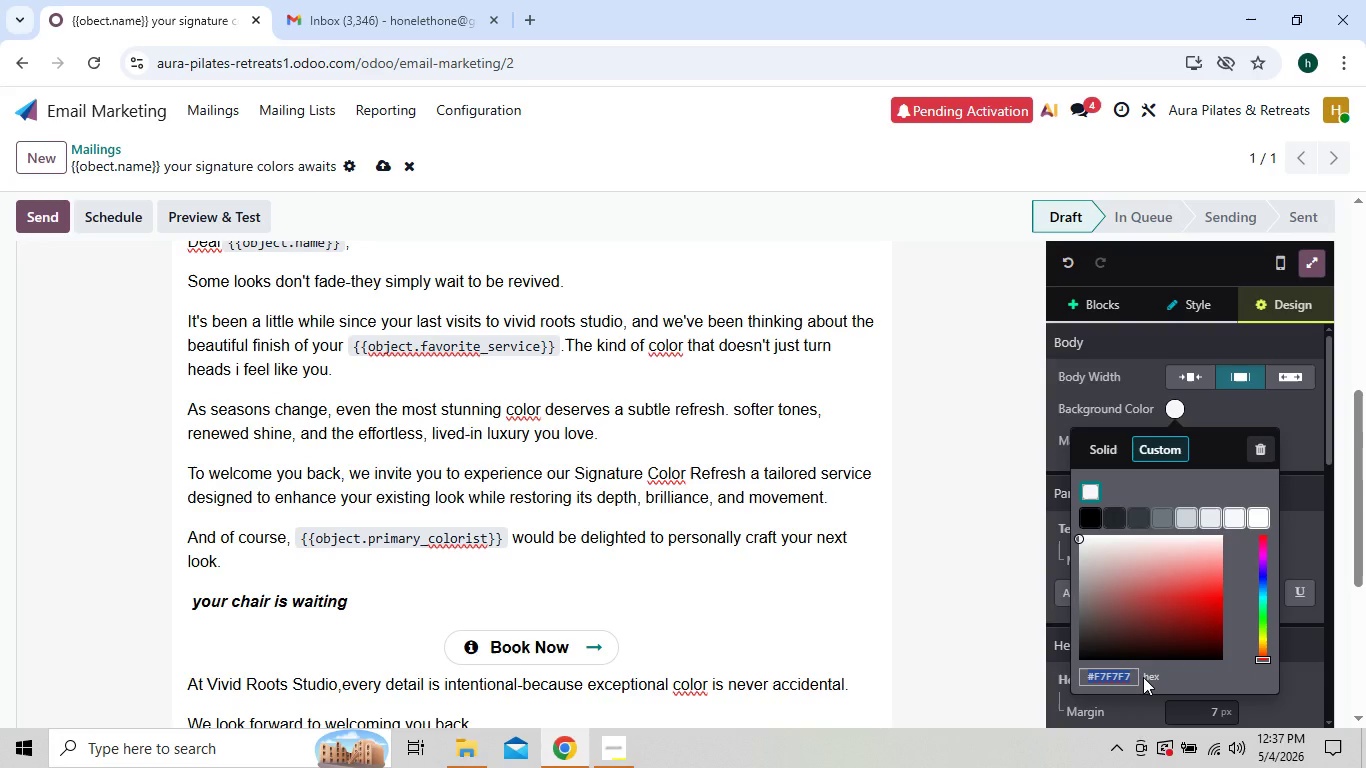 
key(F)
 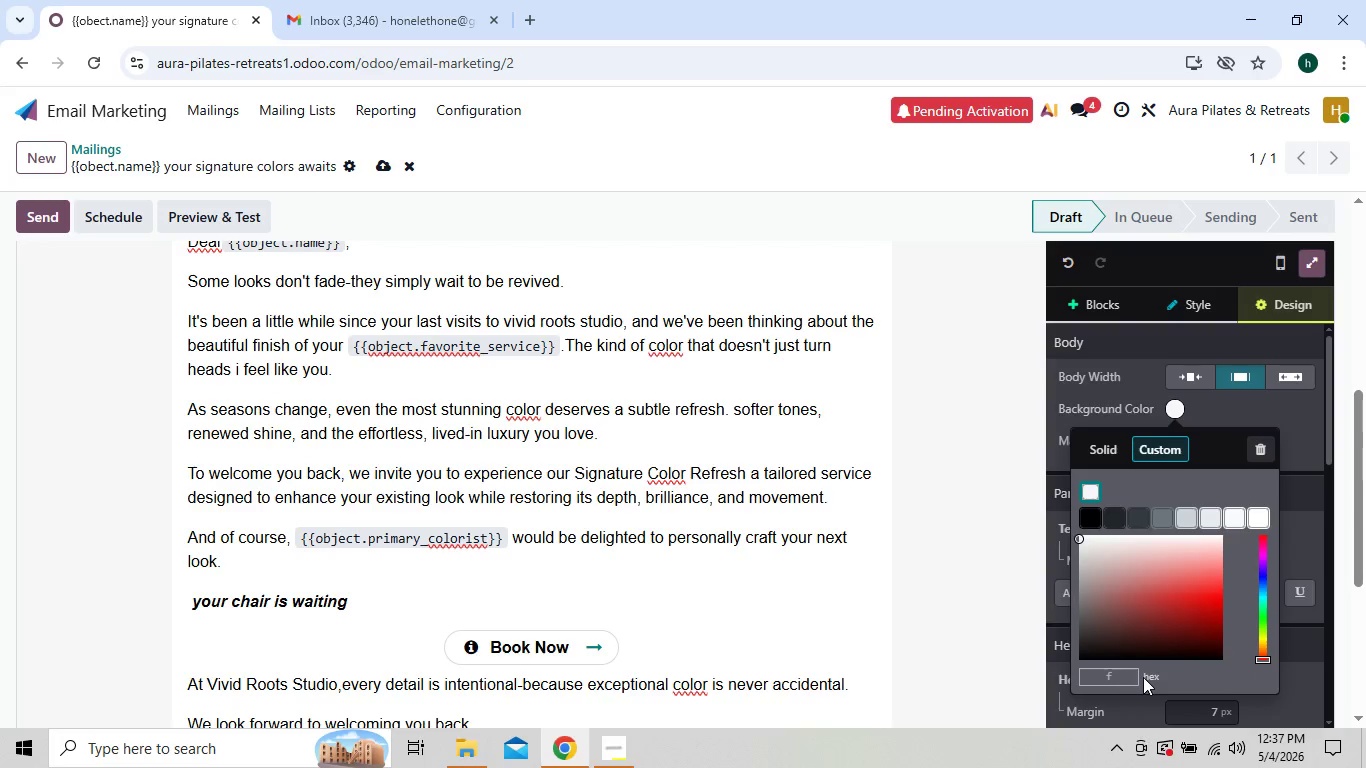 
key(7)
 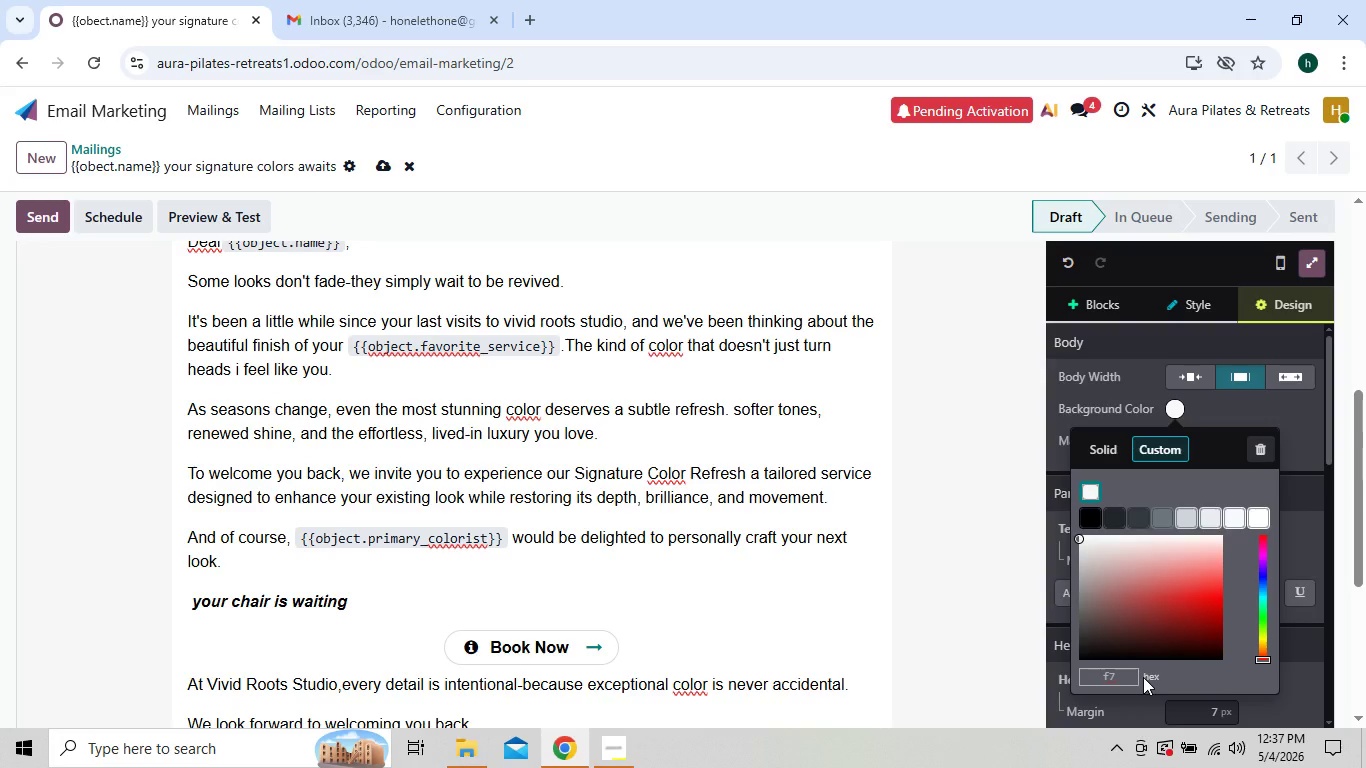 
type(f3)
 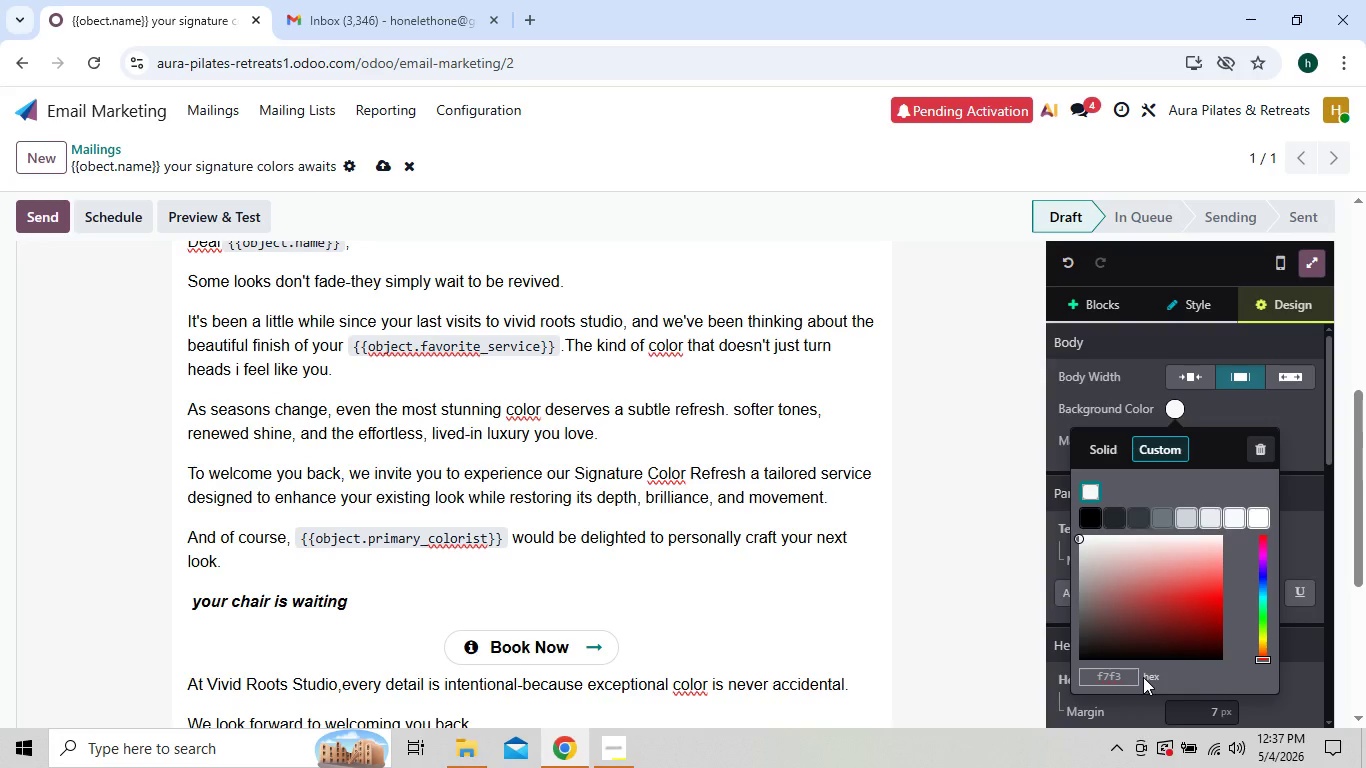 
type(ef)
 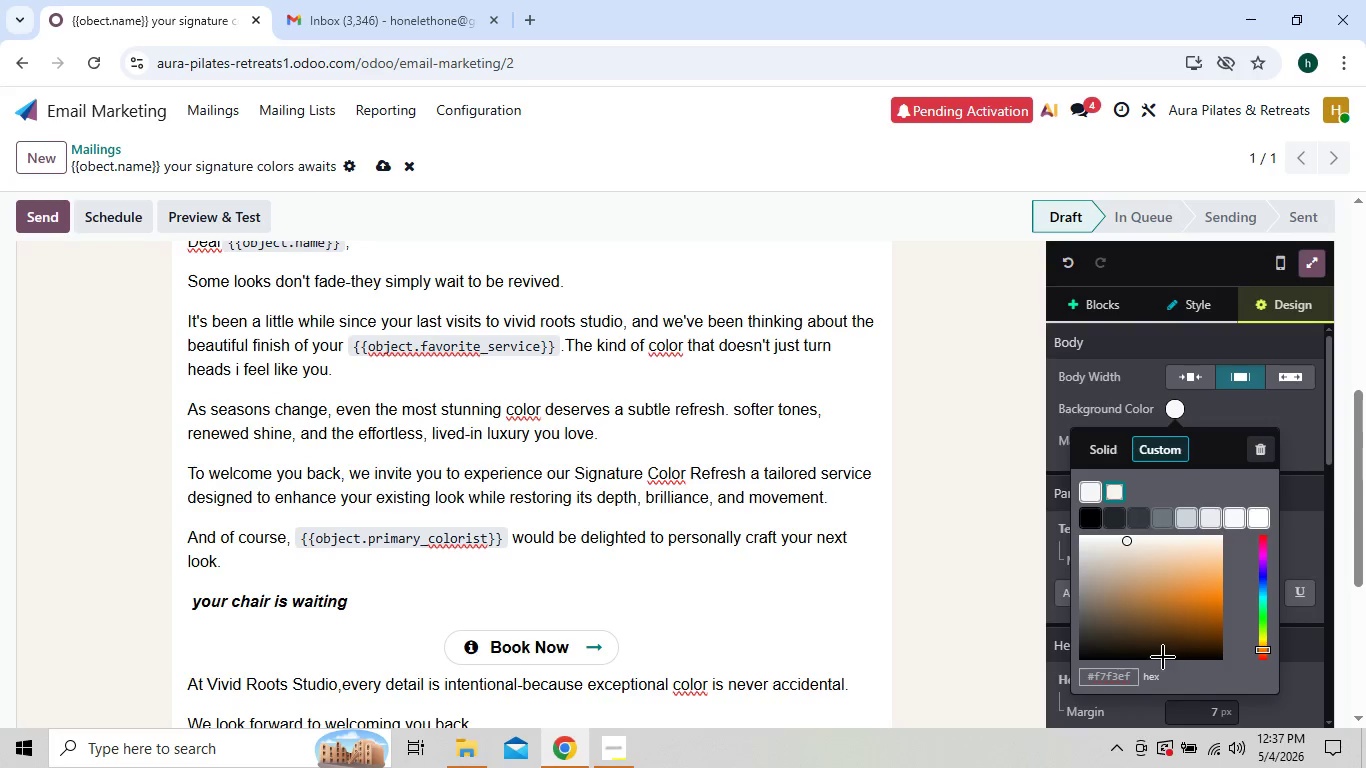 
left_click([808, 578])
 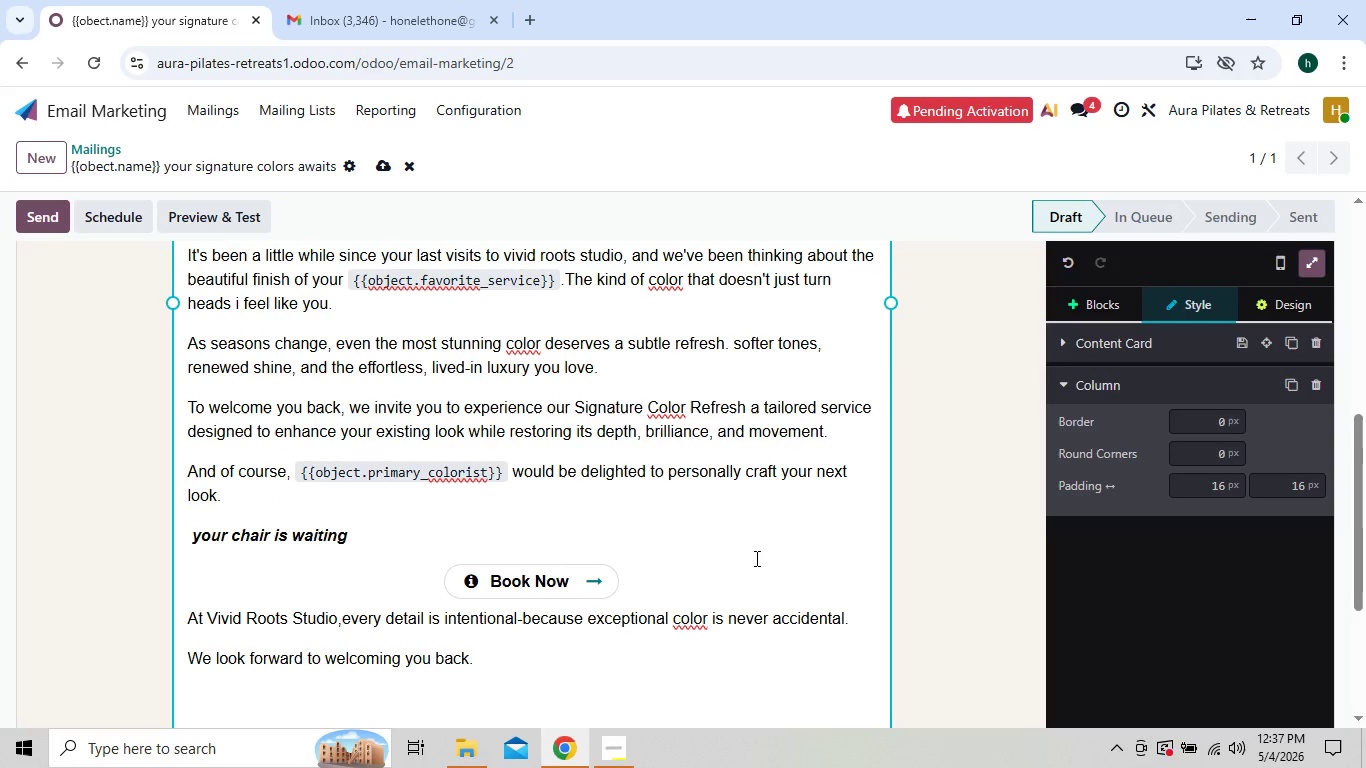 
wait(11.73)
 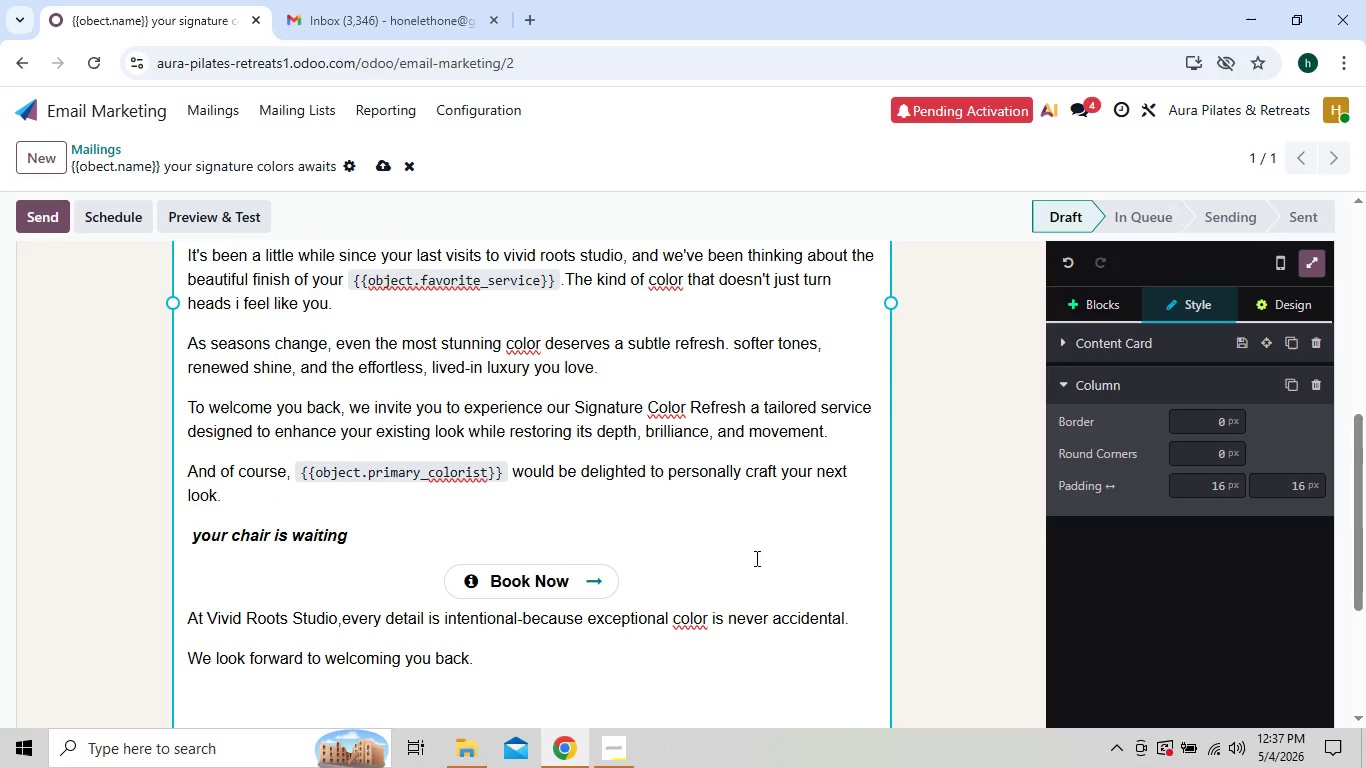 
left_click_drag(start_coordinate=[188, 321], to_coordinate=[403, 311])
 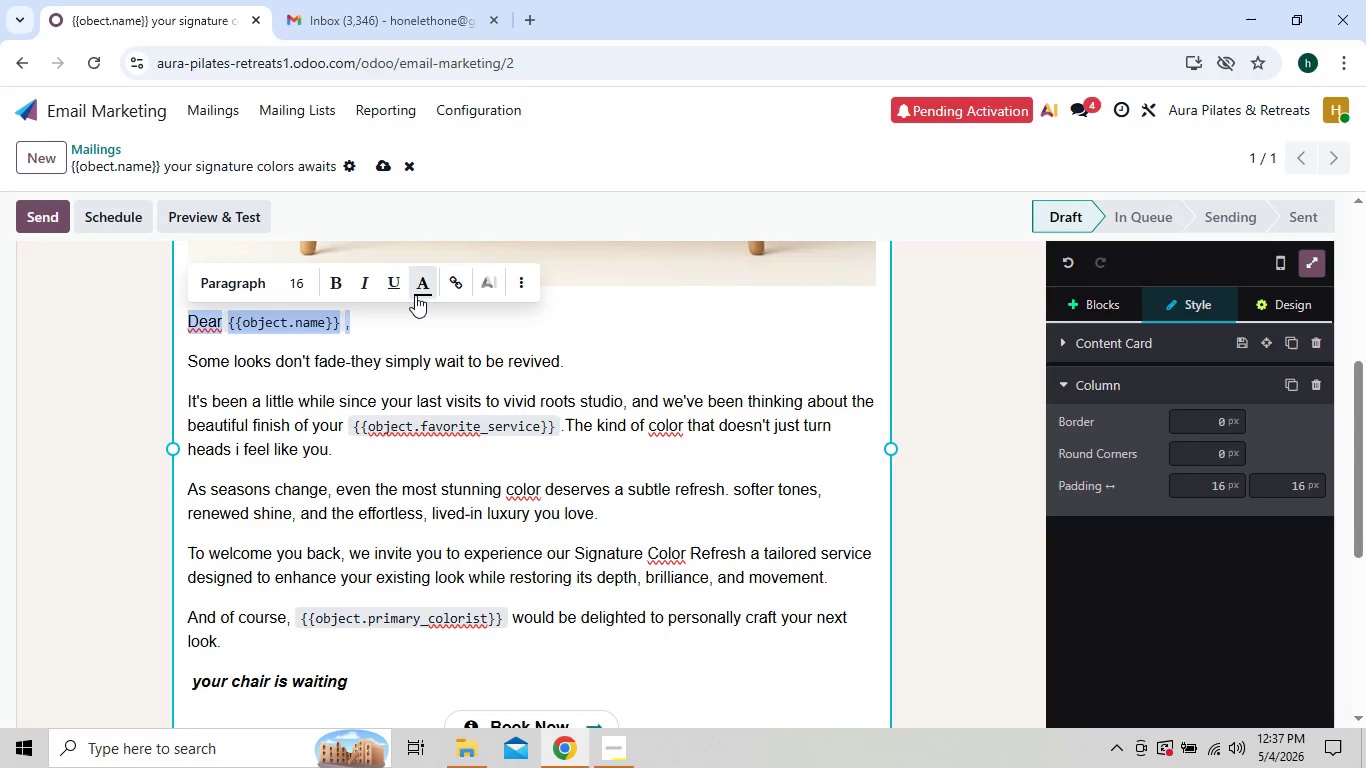 
left_click([415, 295])
 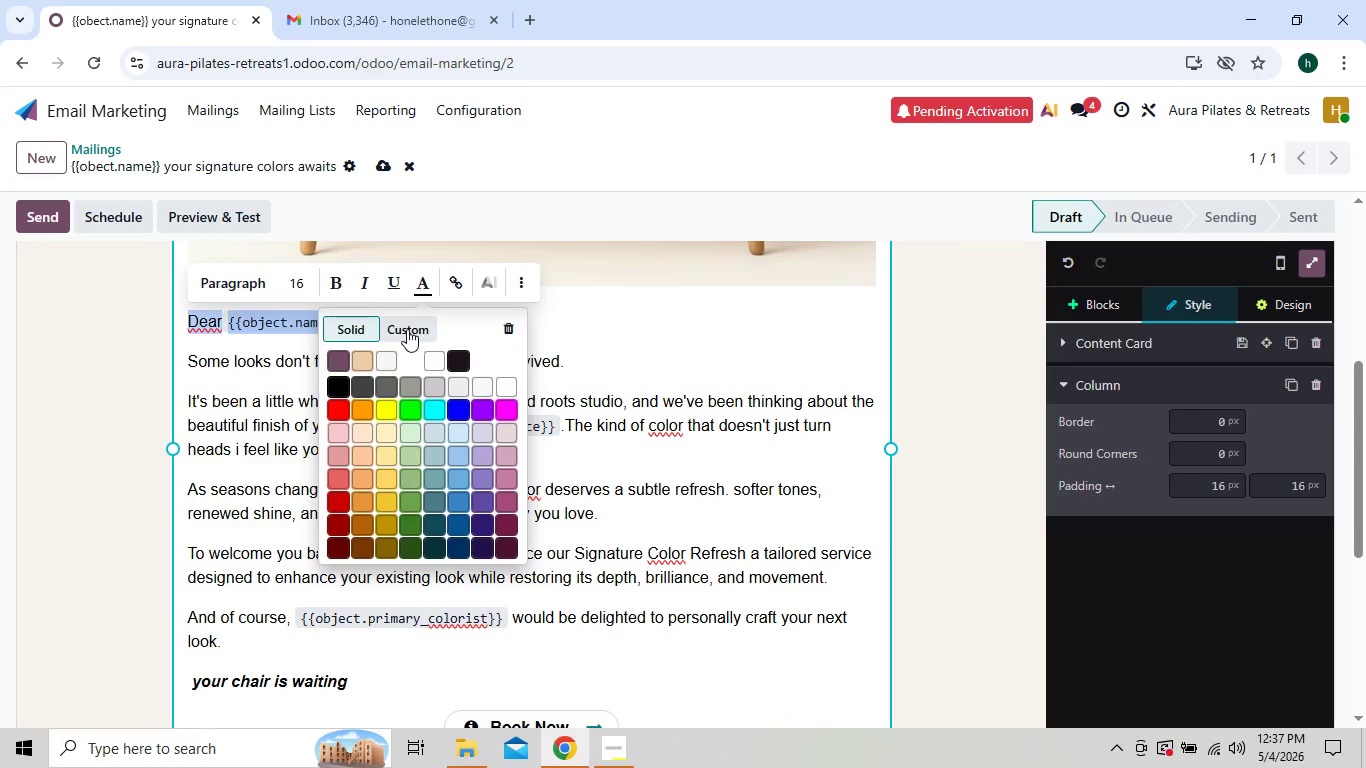 
left_click([407, 329])
 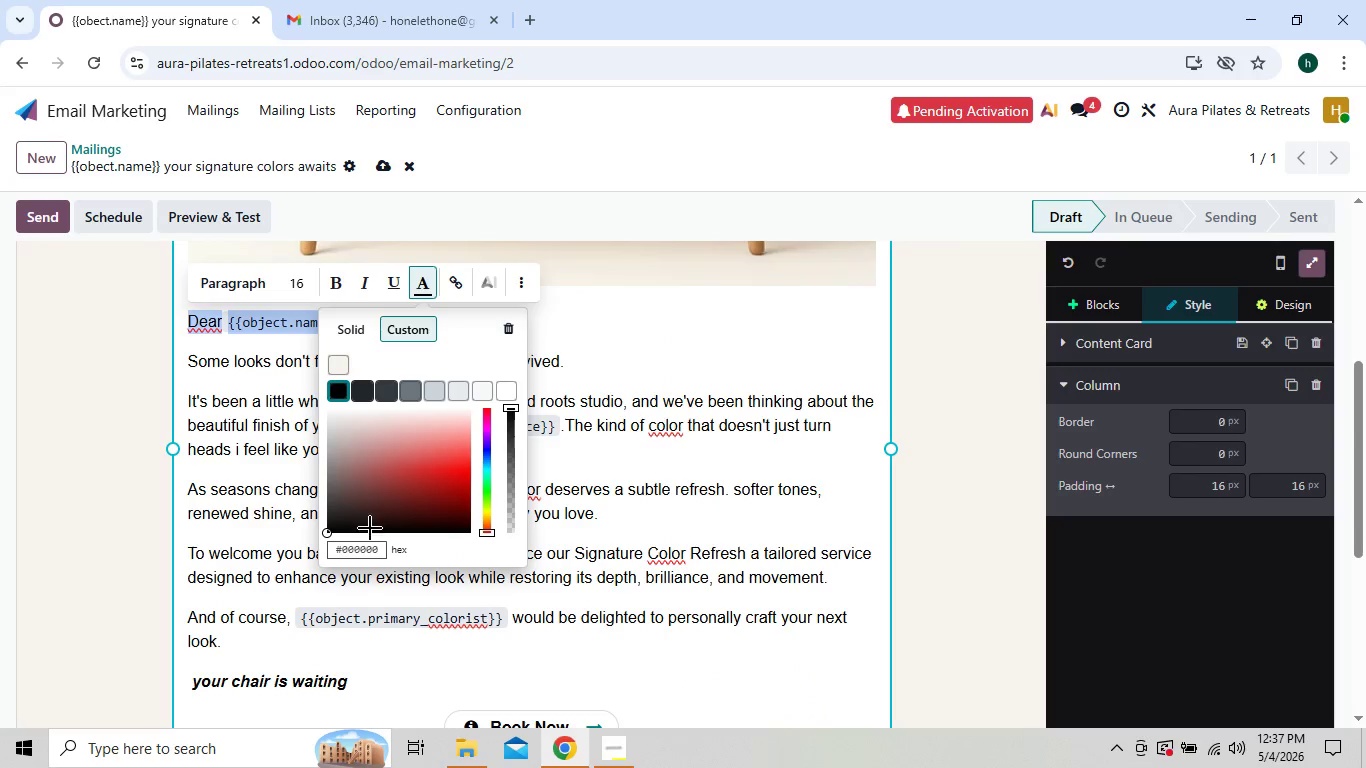 
left_click([370, 548])
 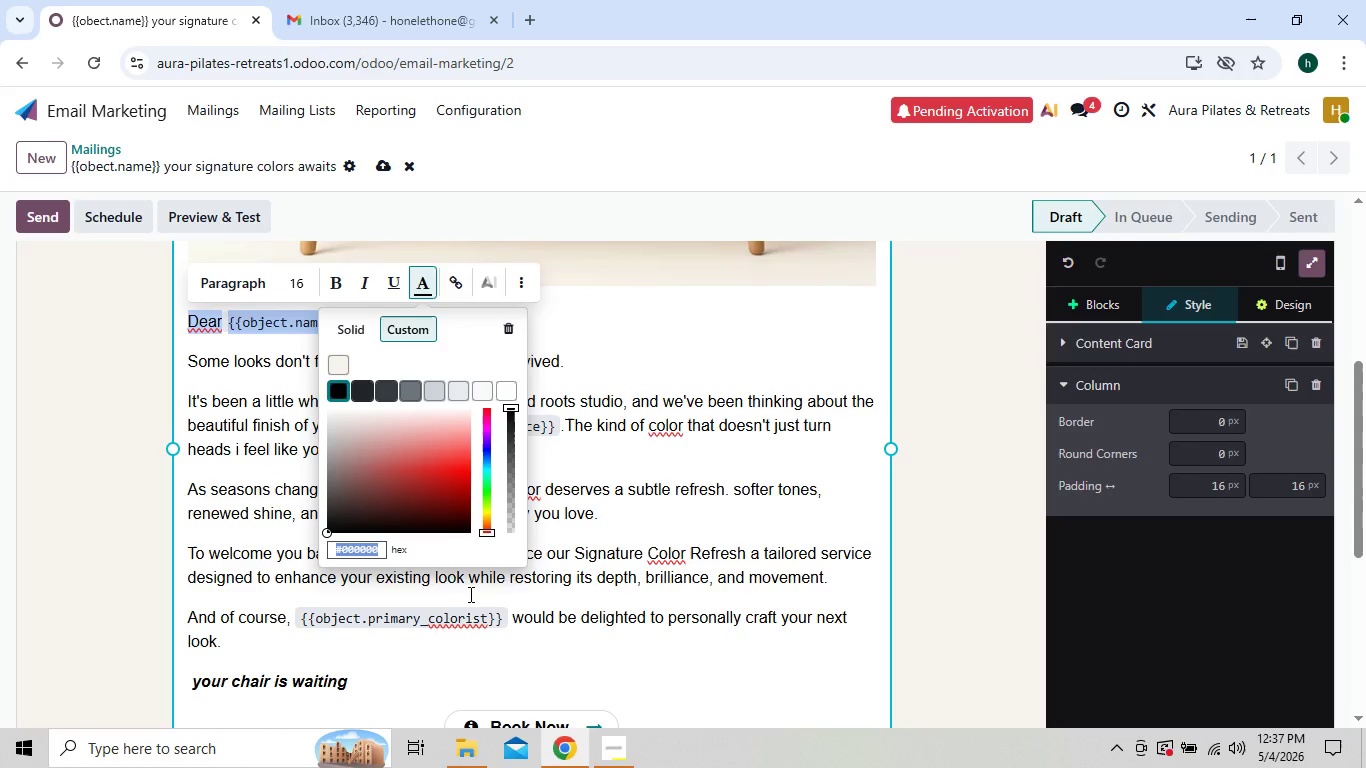 
left_click([515, 593])
 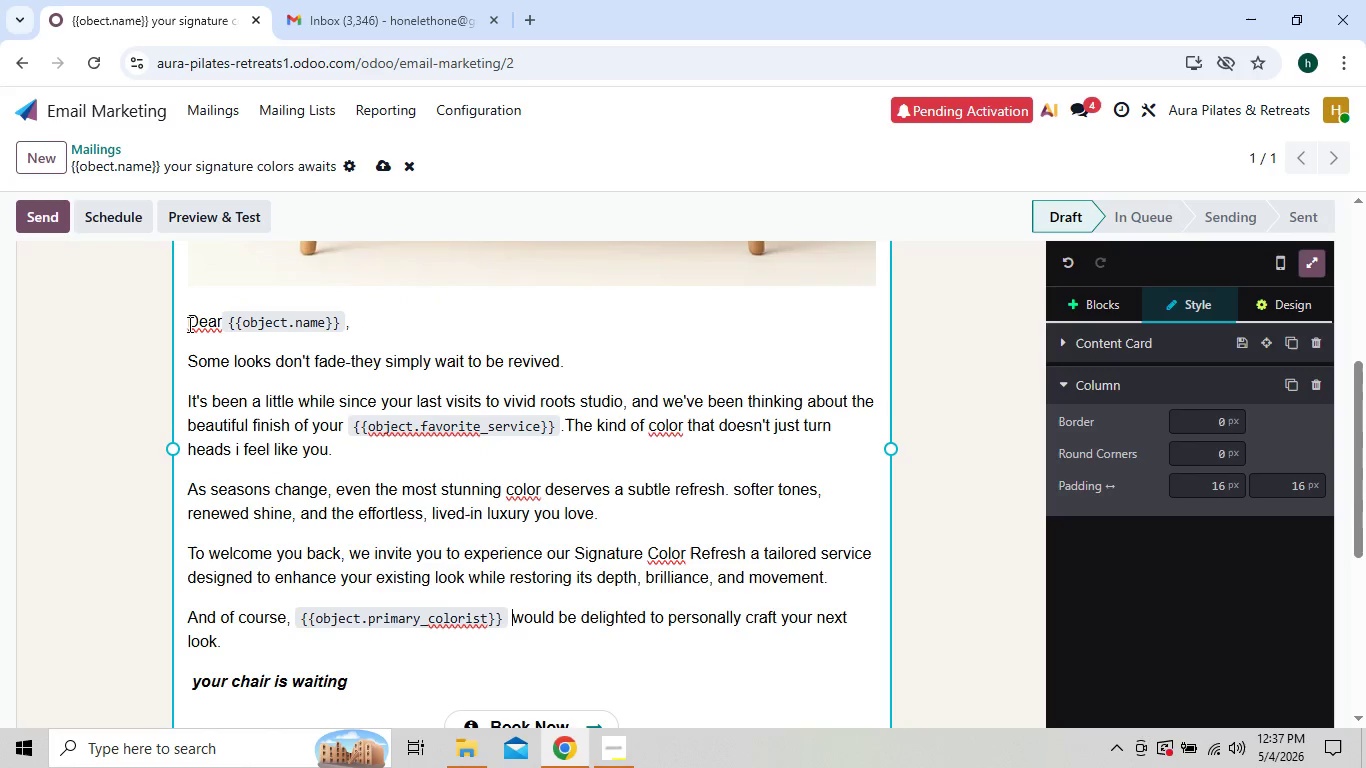 
left_click_drag(start_coordinate=[188, 324], to_coordinate=[353, 325])
 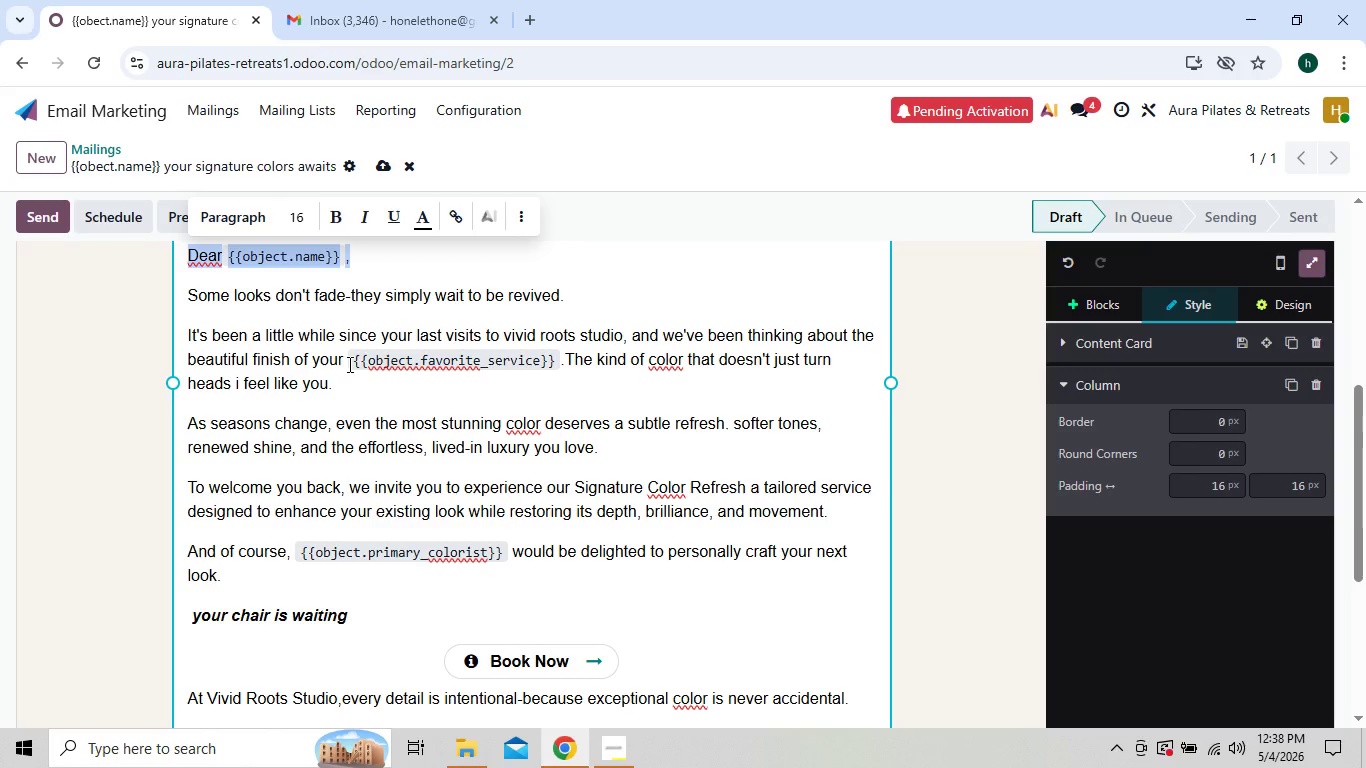 
wait(6.75)
 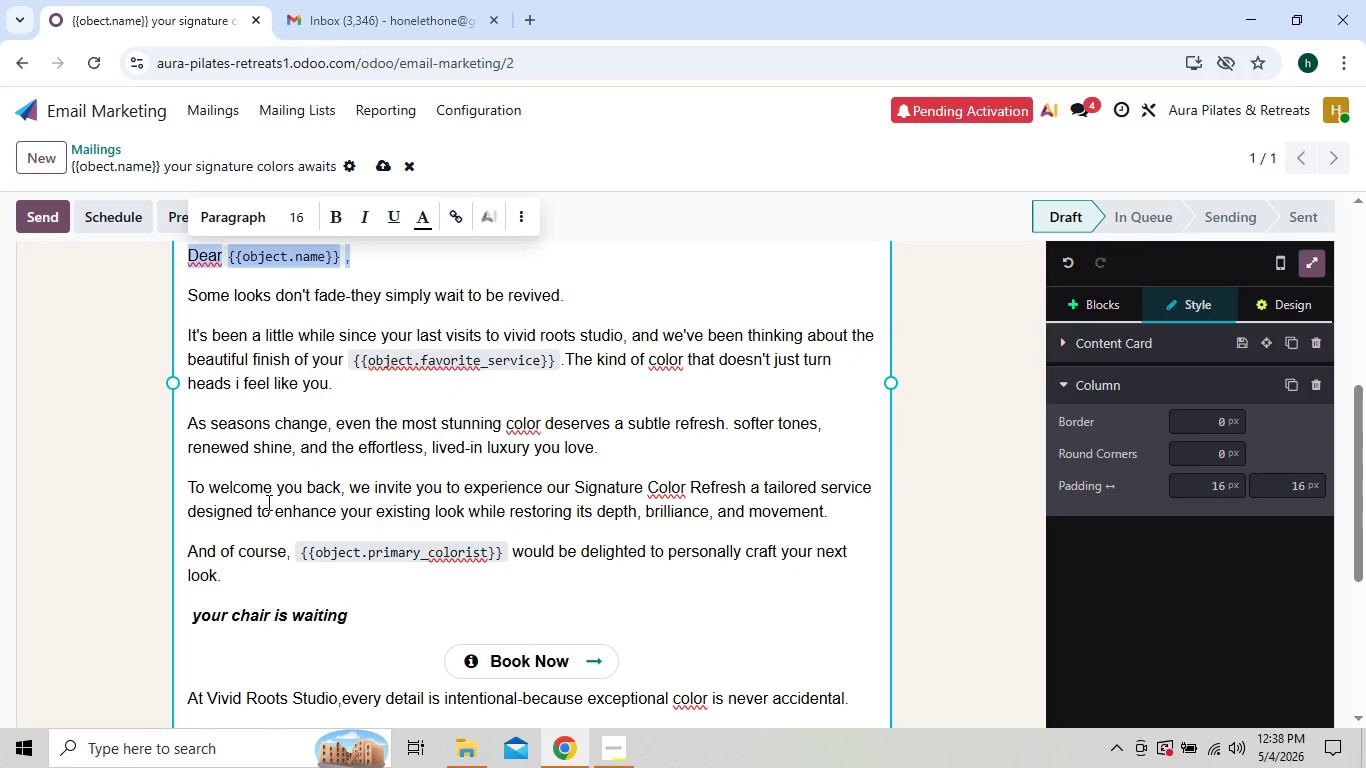 
left_click([350, 384])
 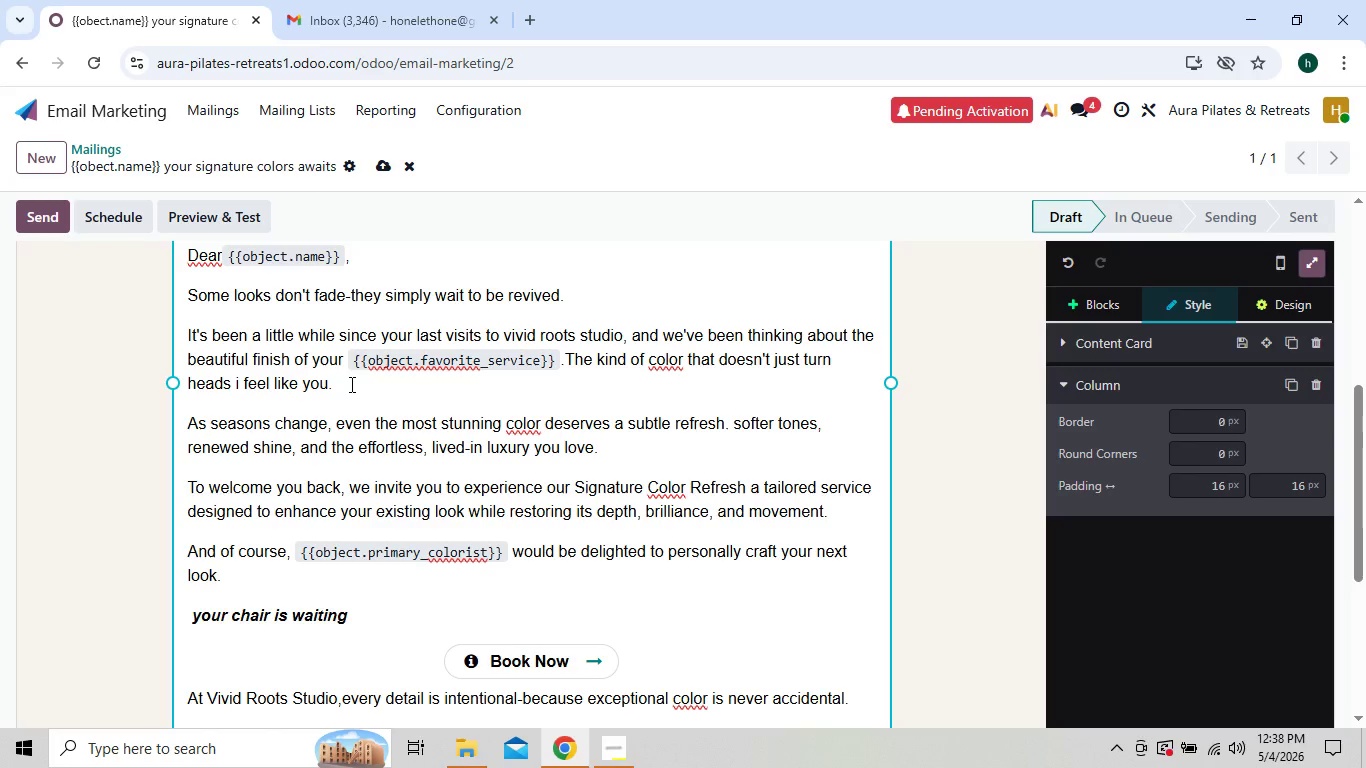 
wait(20.2)
 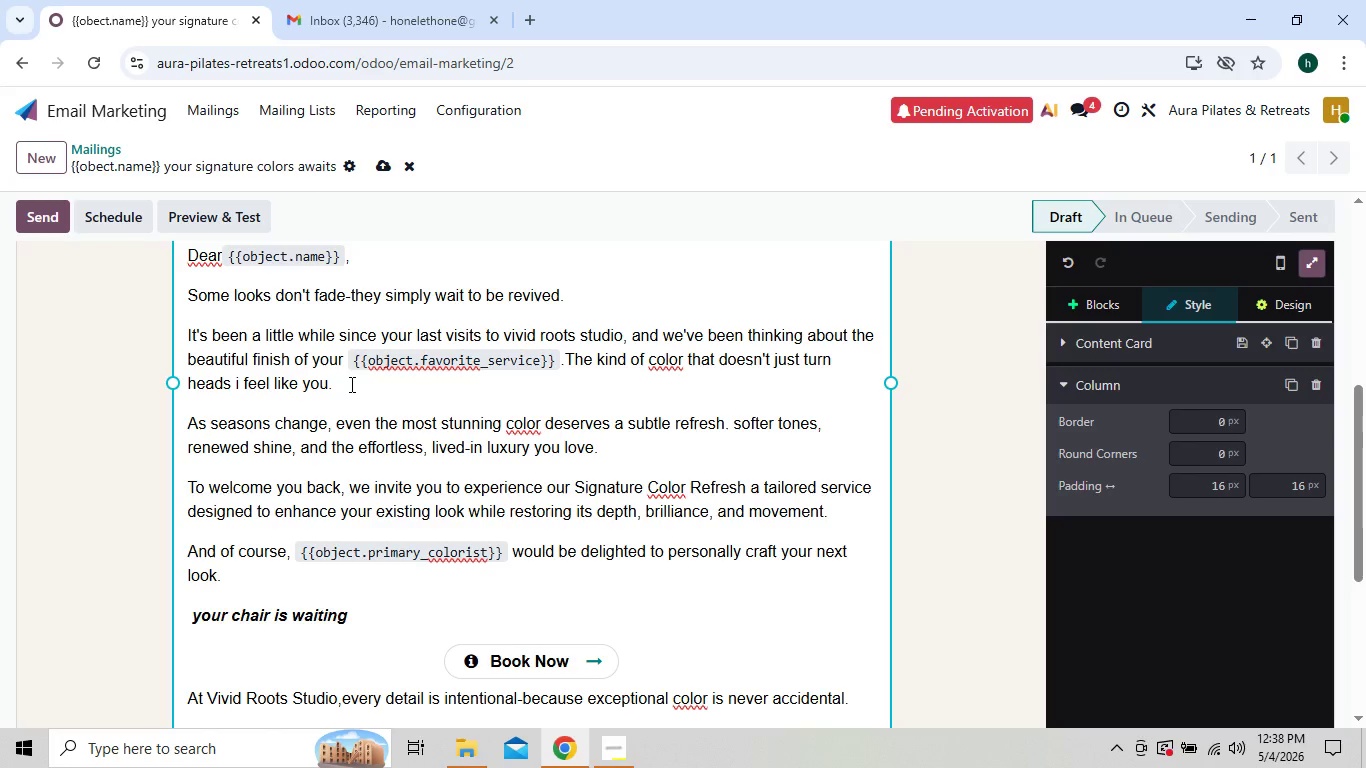 
left_click([190, 254])
 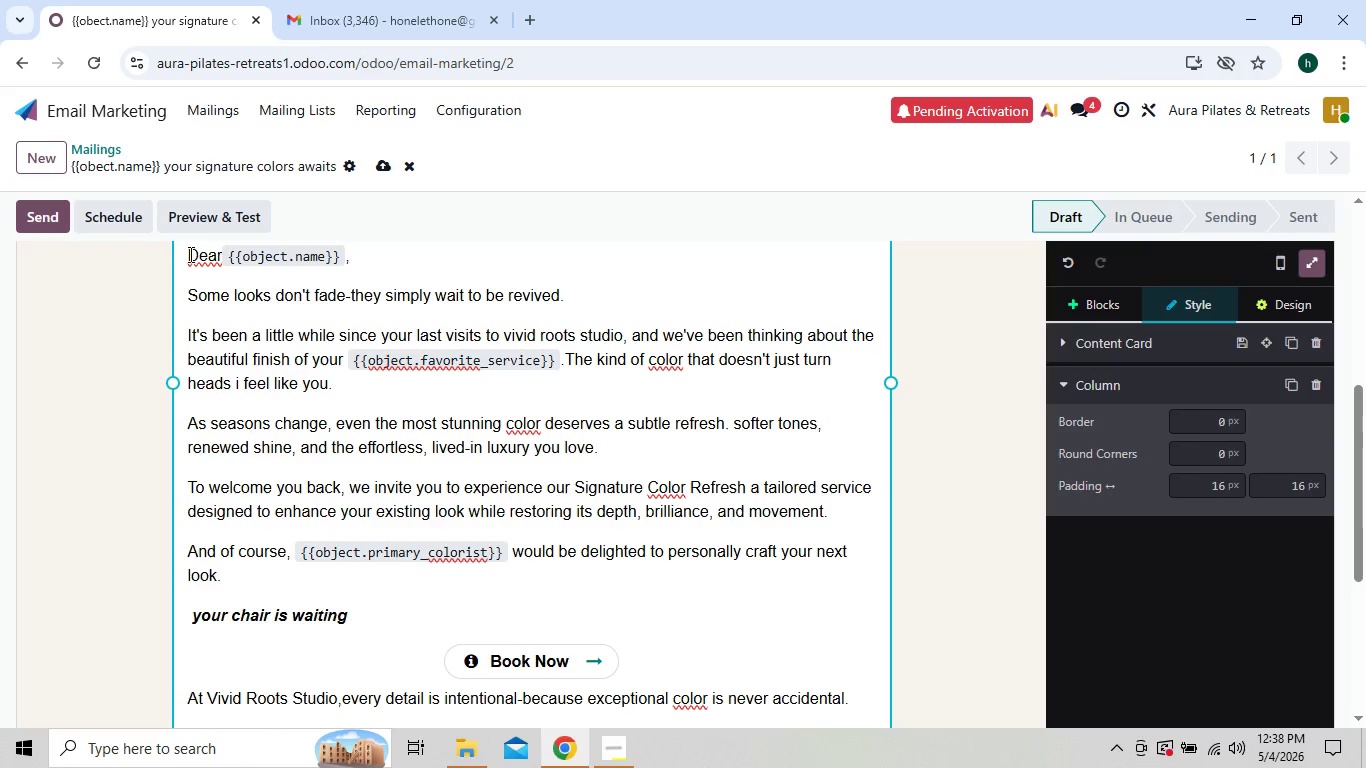 
left_click_drag(start_coordinate=[188, 254], to_coordinate=[360, 253])
 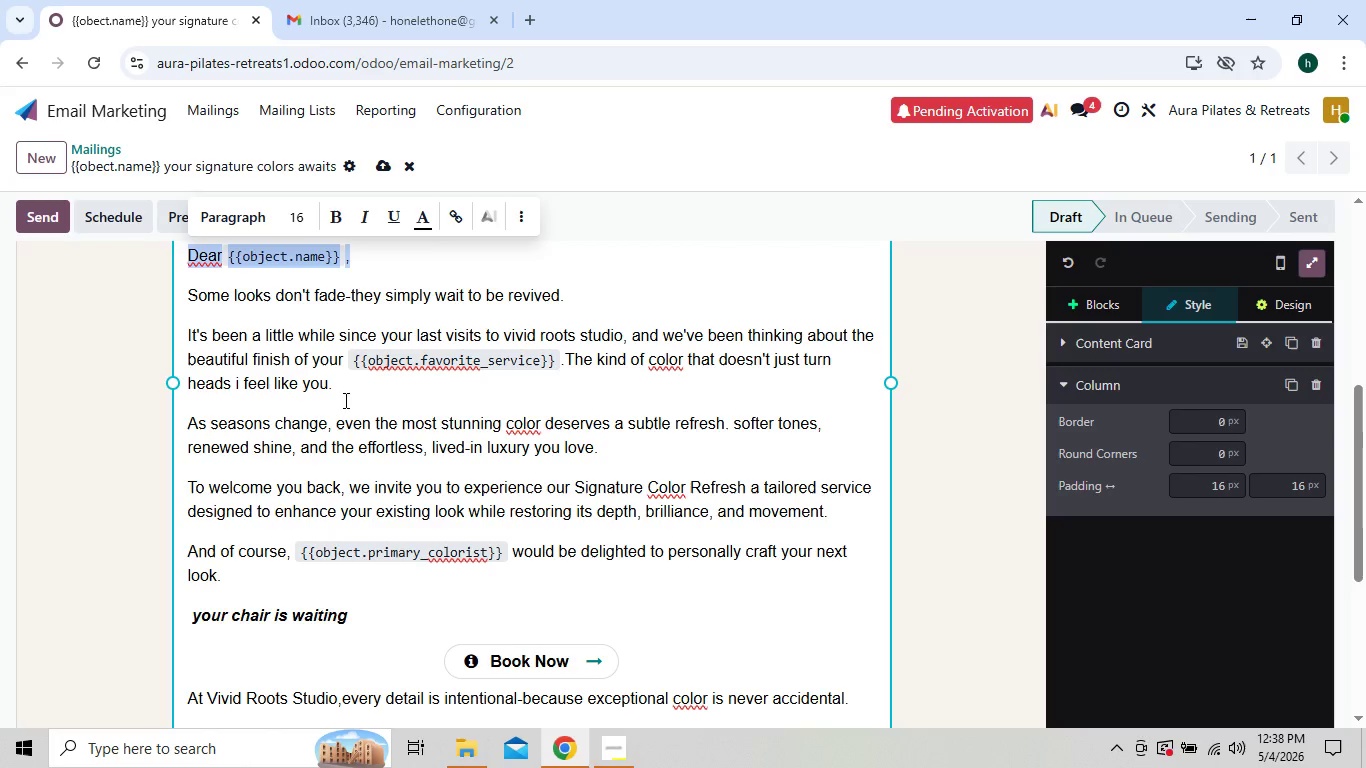 
mouse_move([319, 431])
 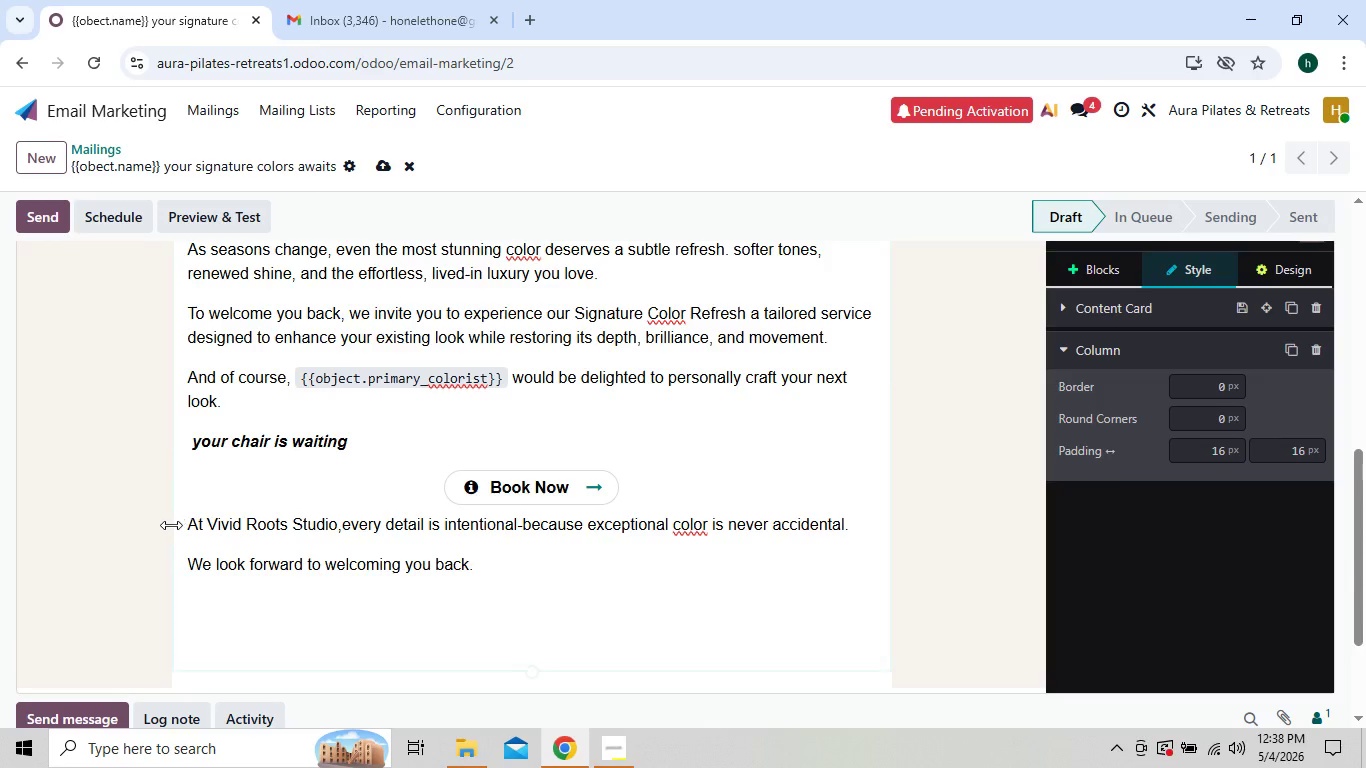 
hold_key(key=ControlLeft, duration=1.51)
 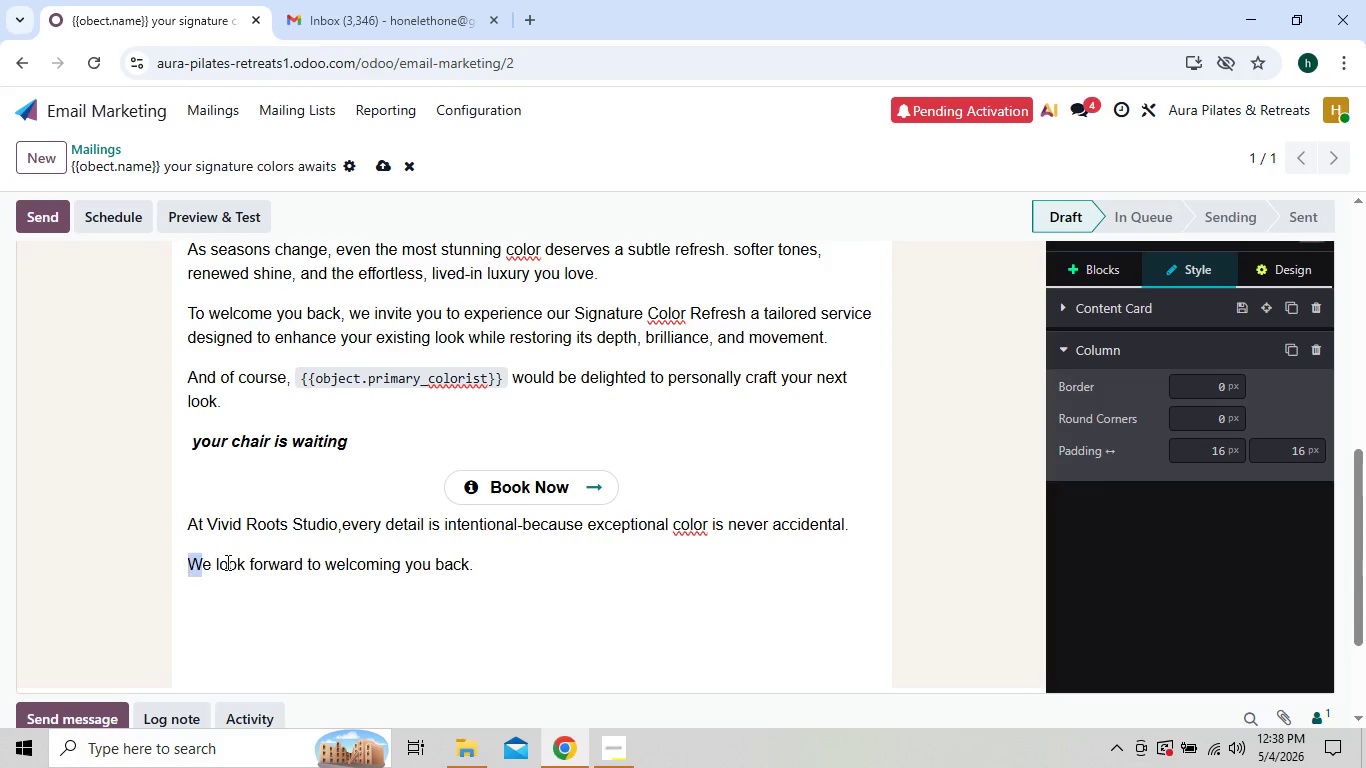 
hold_key(key=ControlLeft, duration=1.52)
left_click_drag(start_coordinate=[189, 559], to_coordinate=[471, 561])
 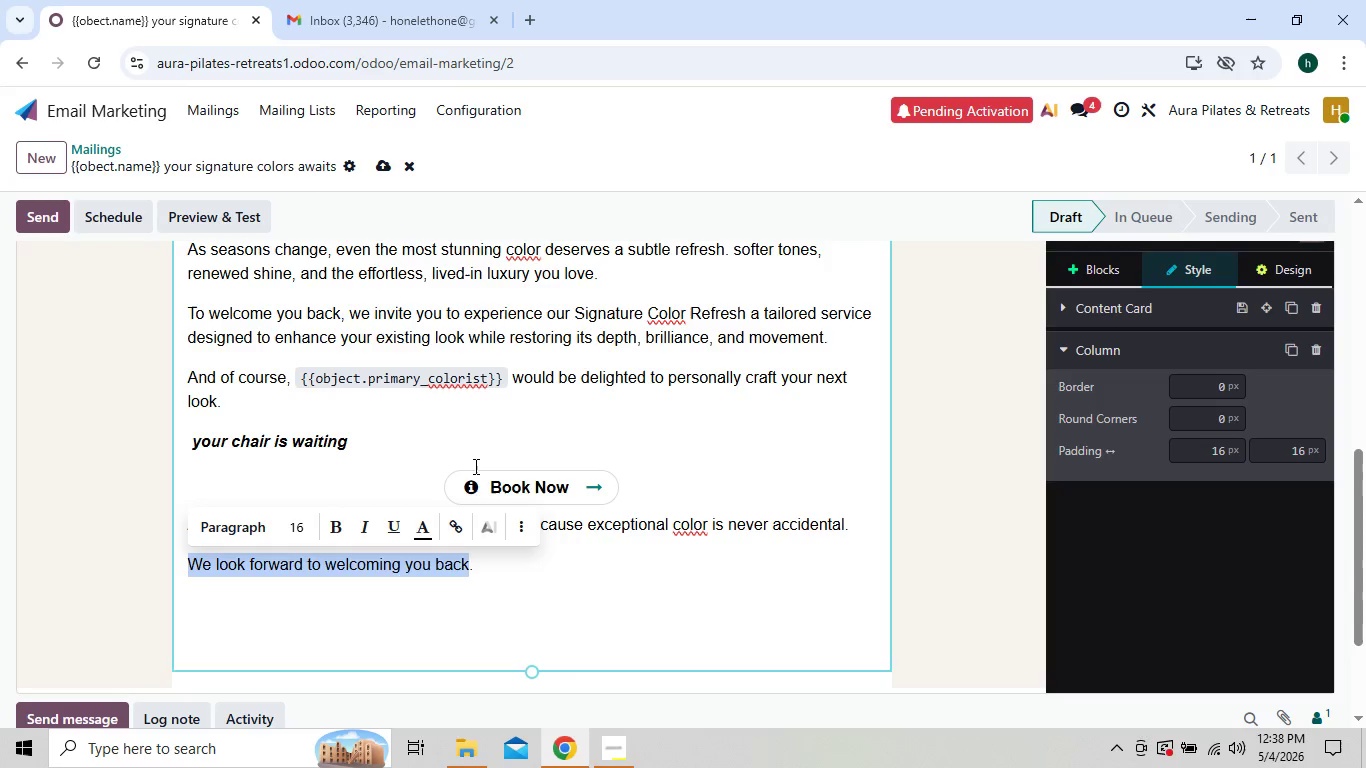 
hold_key(key=ControlLeft, duration=0.62)
 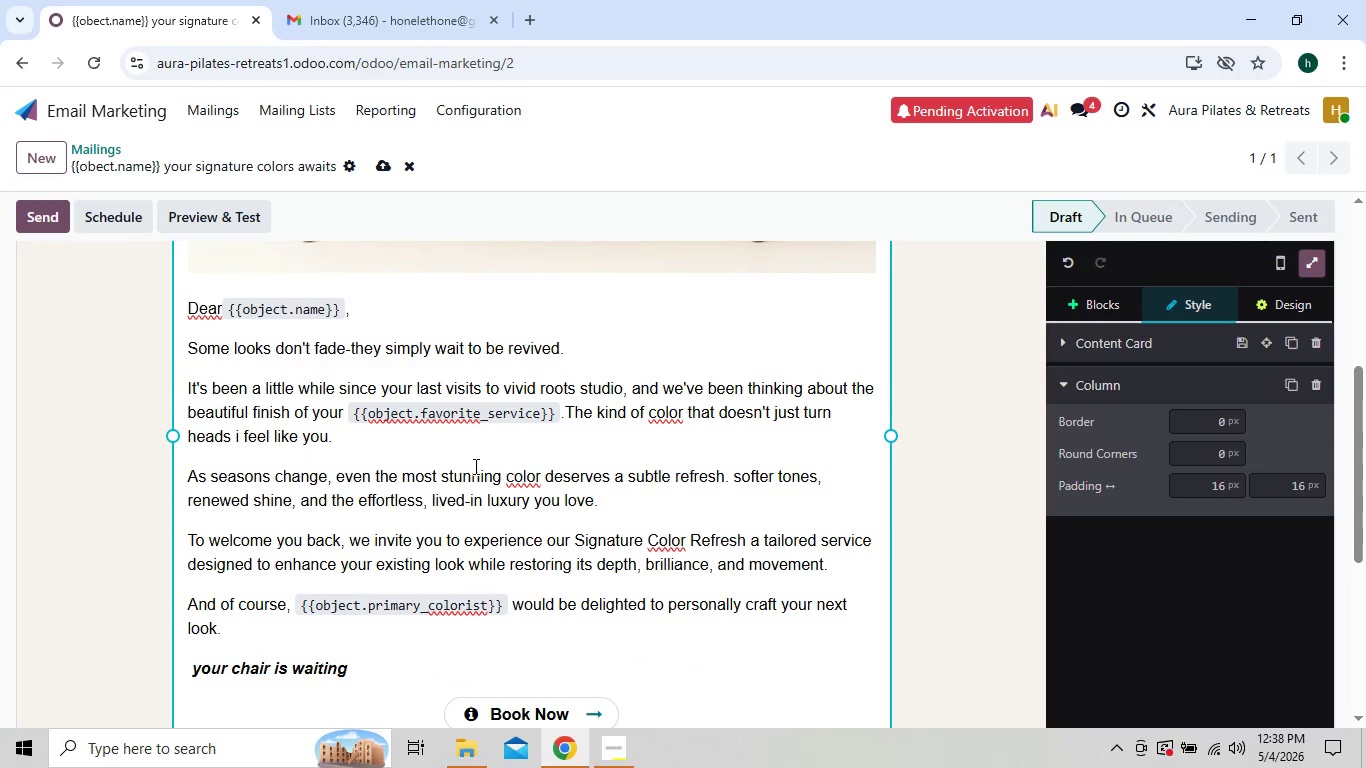 
hold_key(key=ControlLeft, duration=1.51)
left_click_drag(start_coordinate=[189, 304], to_coordinate=[355, 309])
 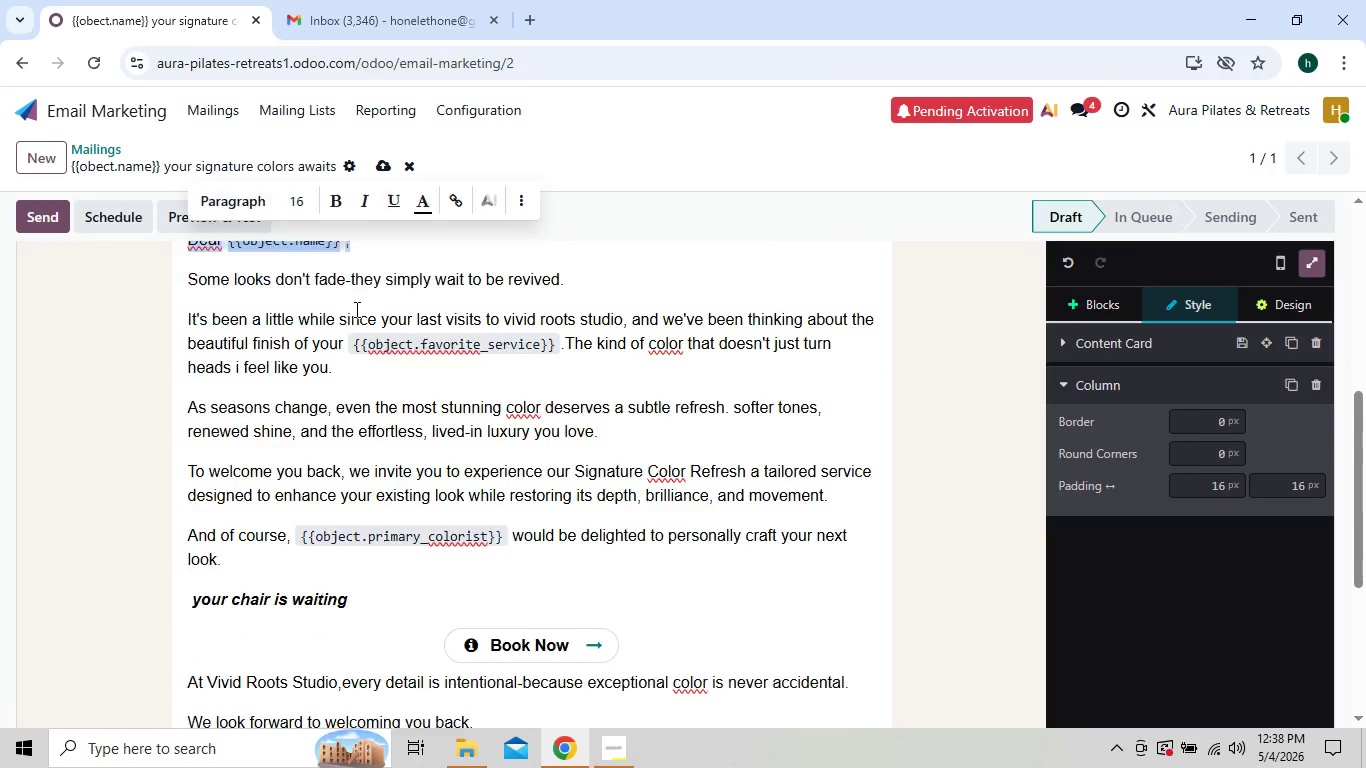 
hold_key(key=ControlLeft, duration=1.5)
 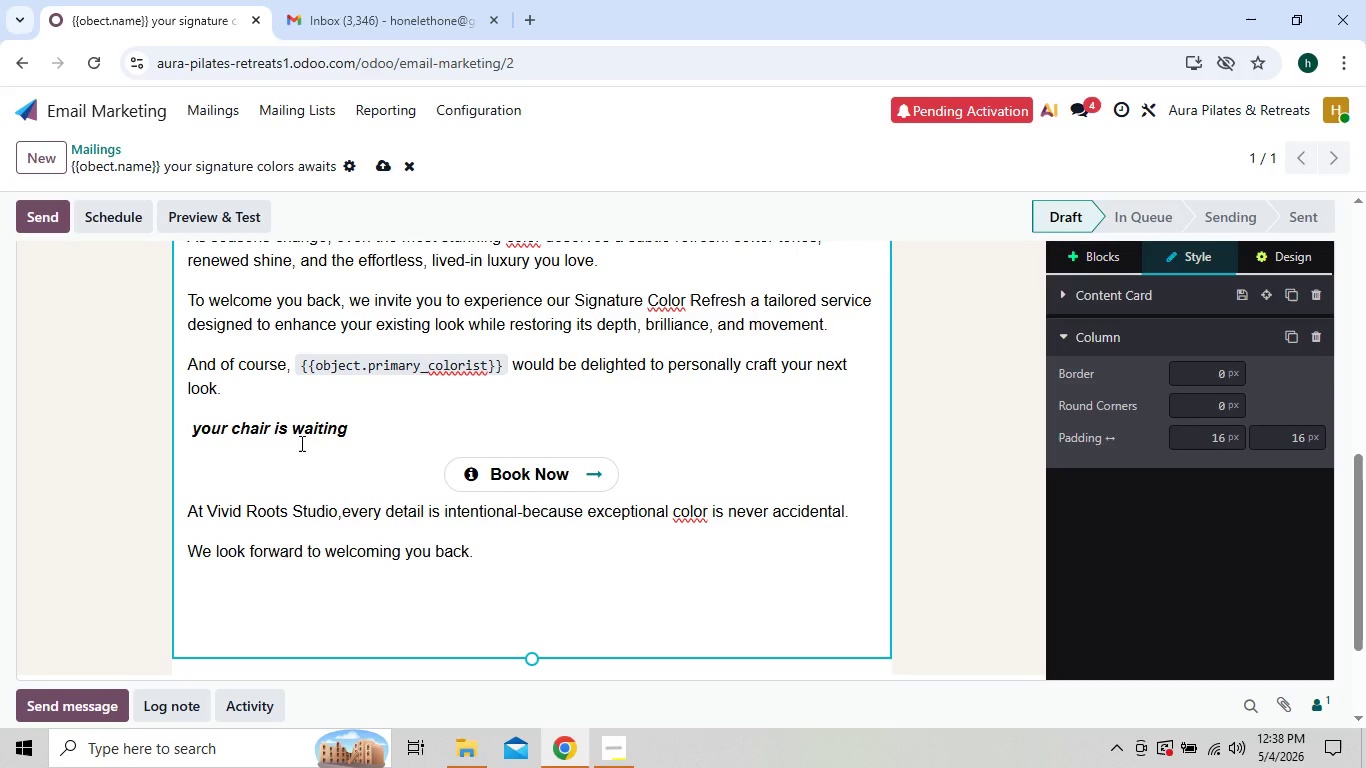 
wait(7.97)
 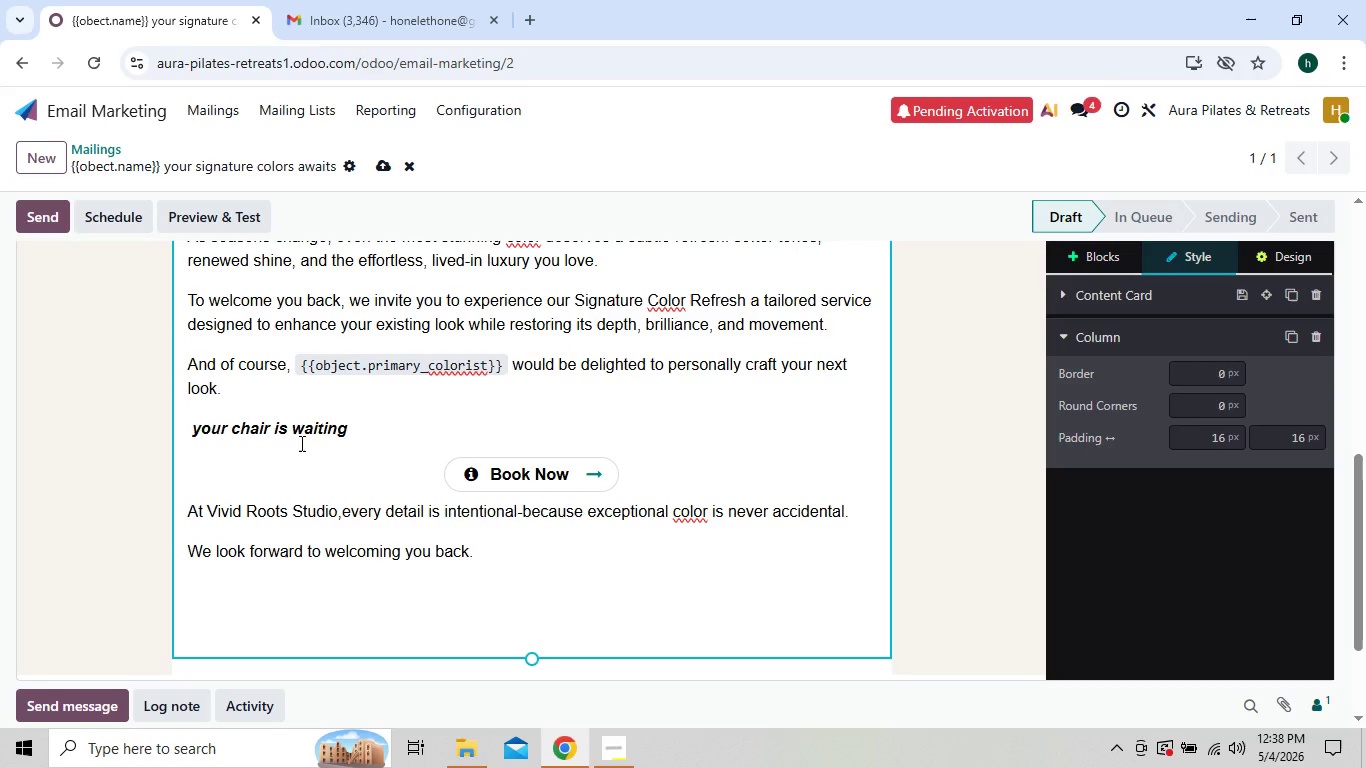 
left_click([336, 581])
 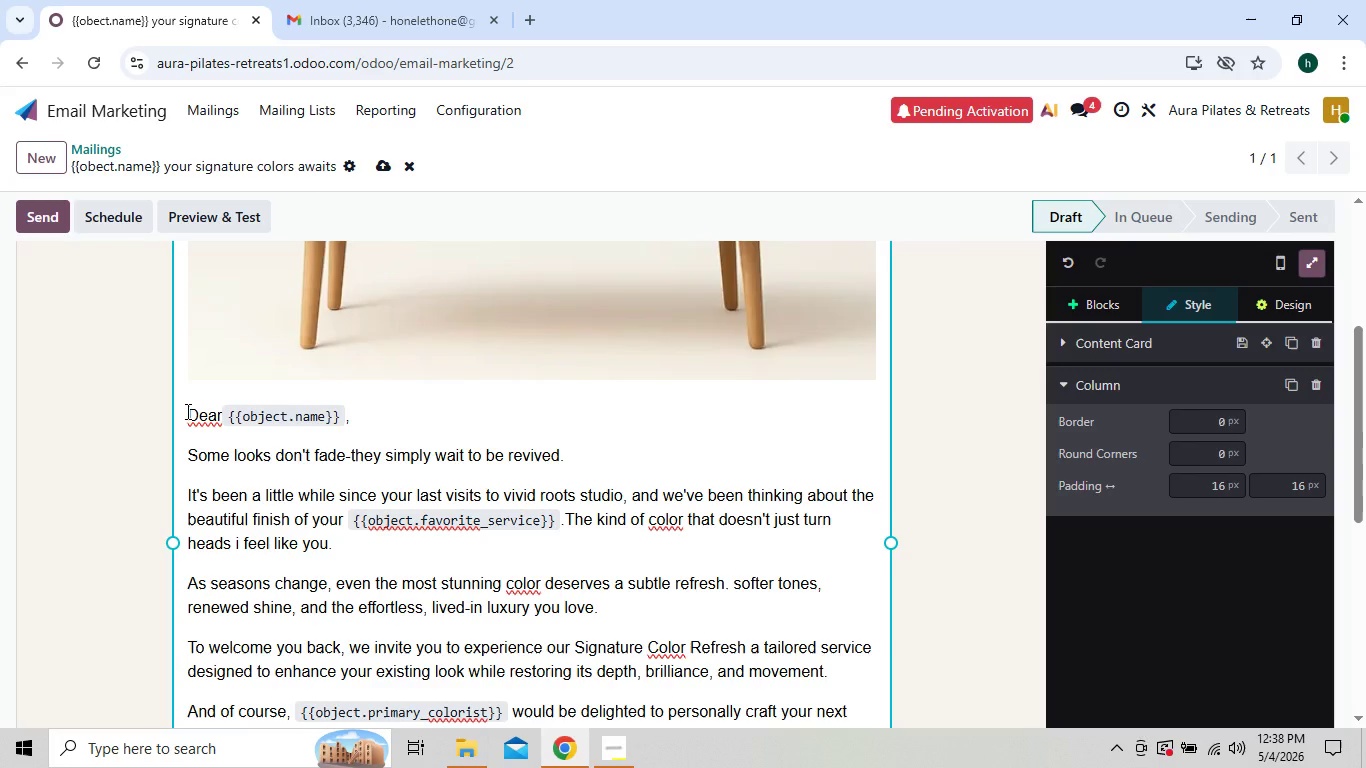 
left_click_drag(start_coordinate=[186, 411], to_coordinate=[377, 483])
 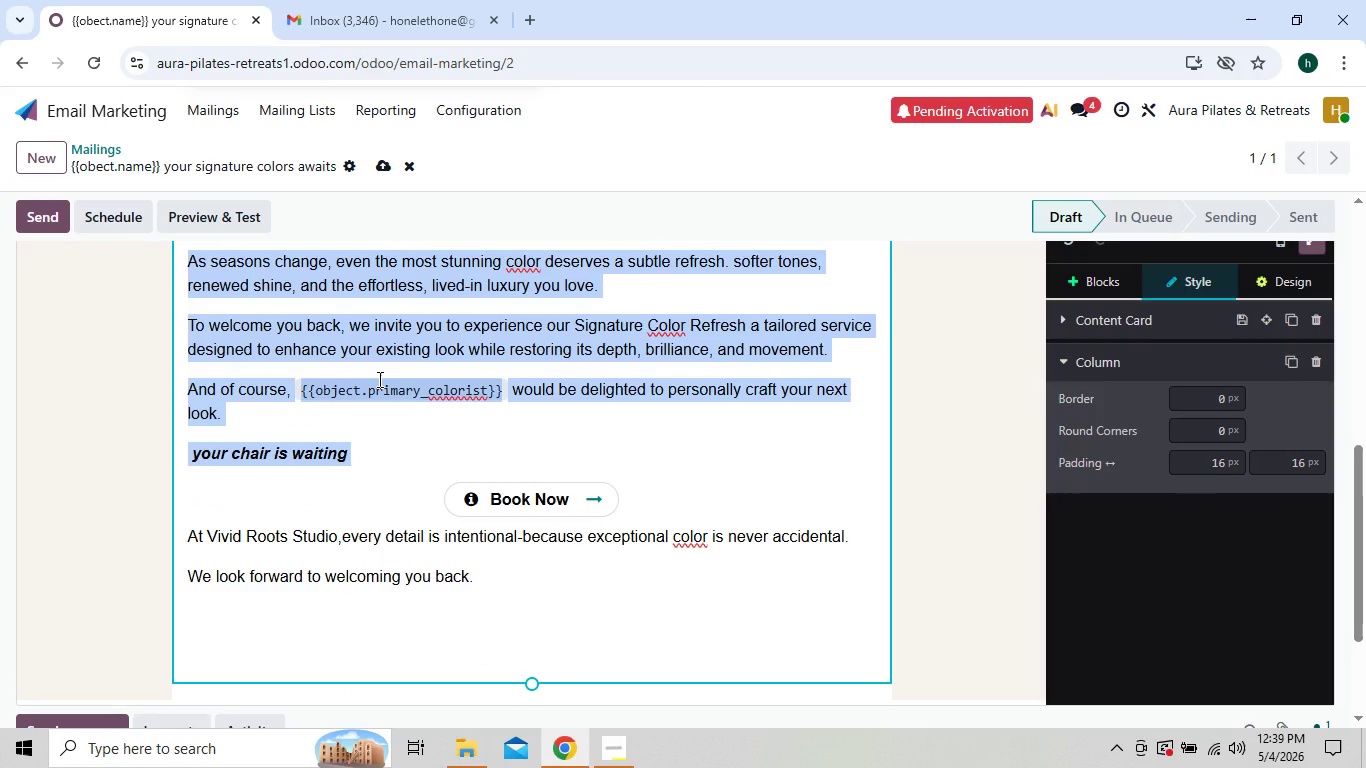 
right_click([378, 379])
 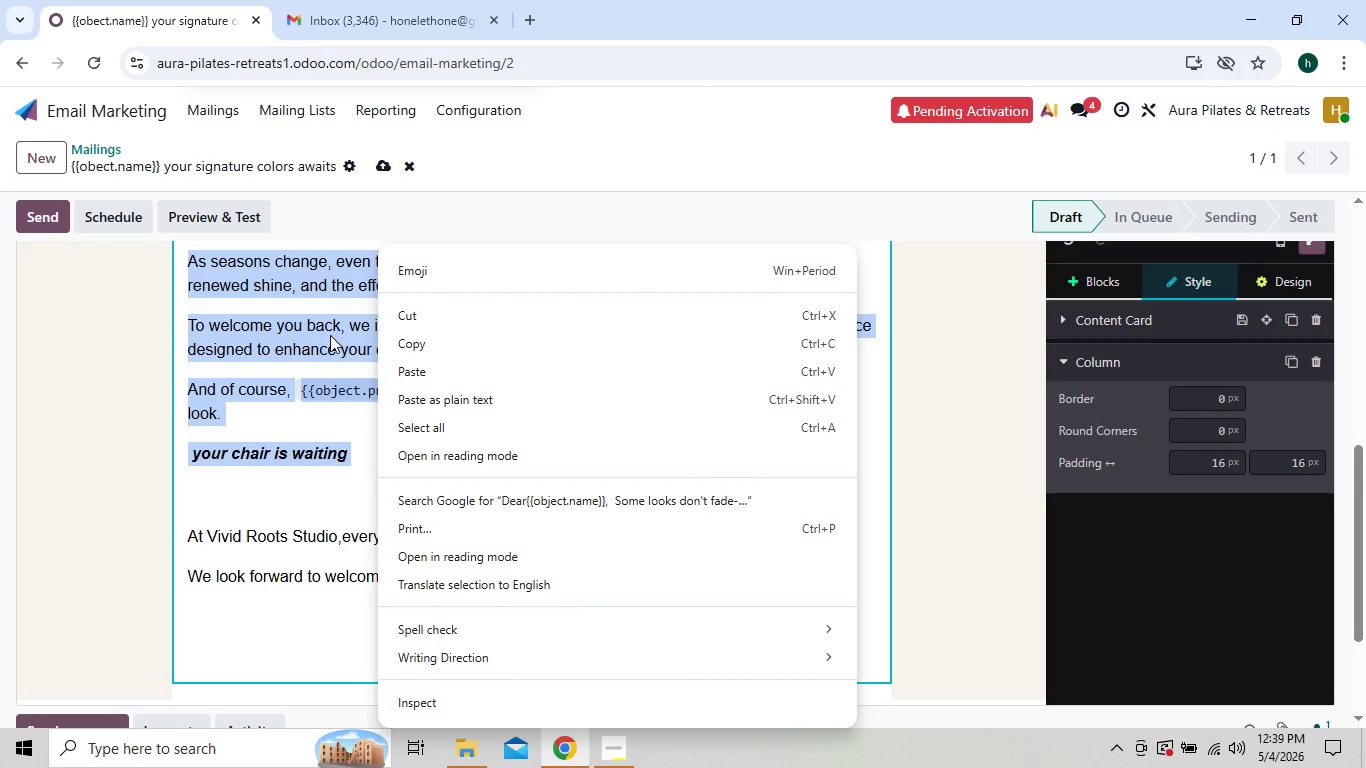 
left_click([330, 335])
 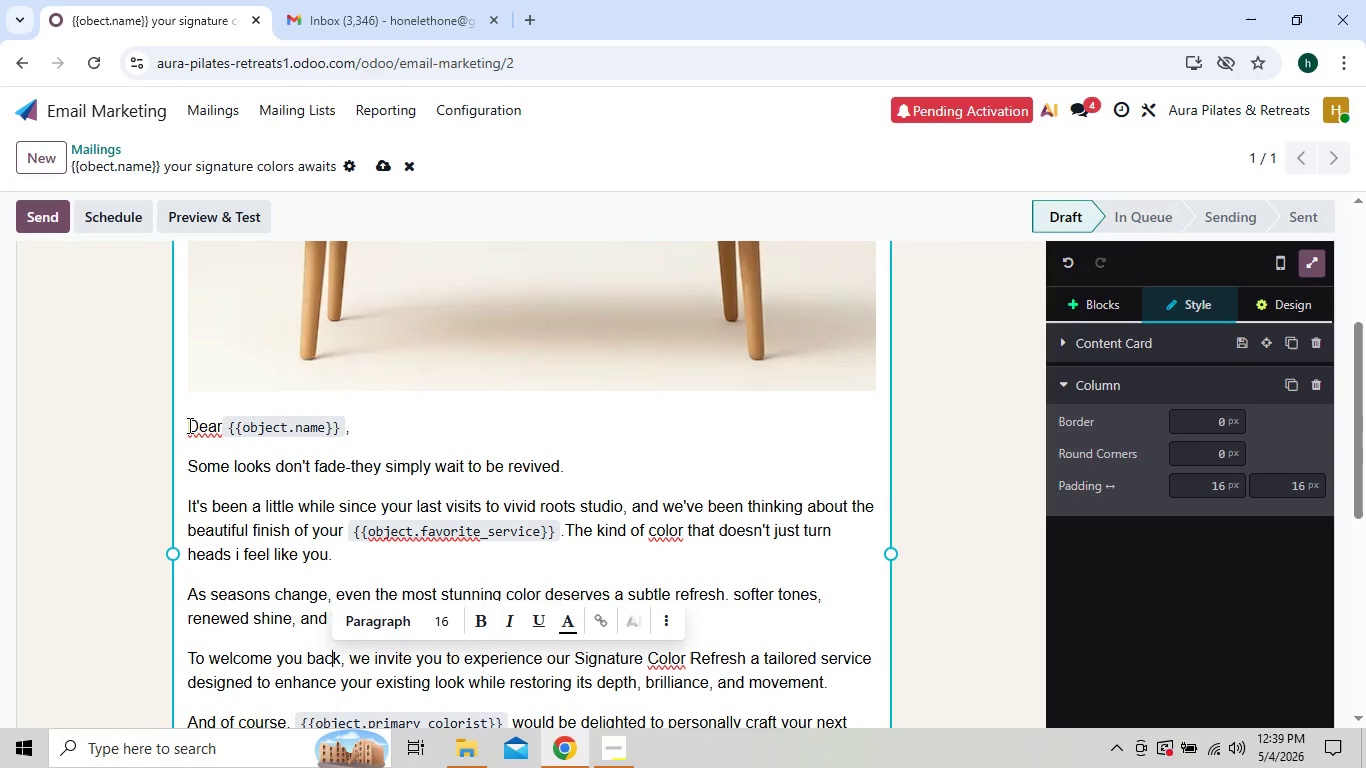 
left_click_drag(start_coordinate=[186, 424], to_coordinate=[393, 686])
 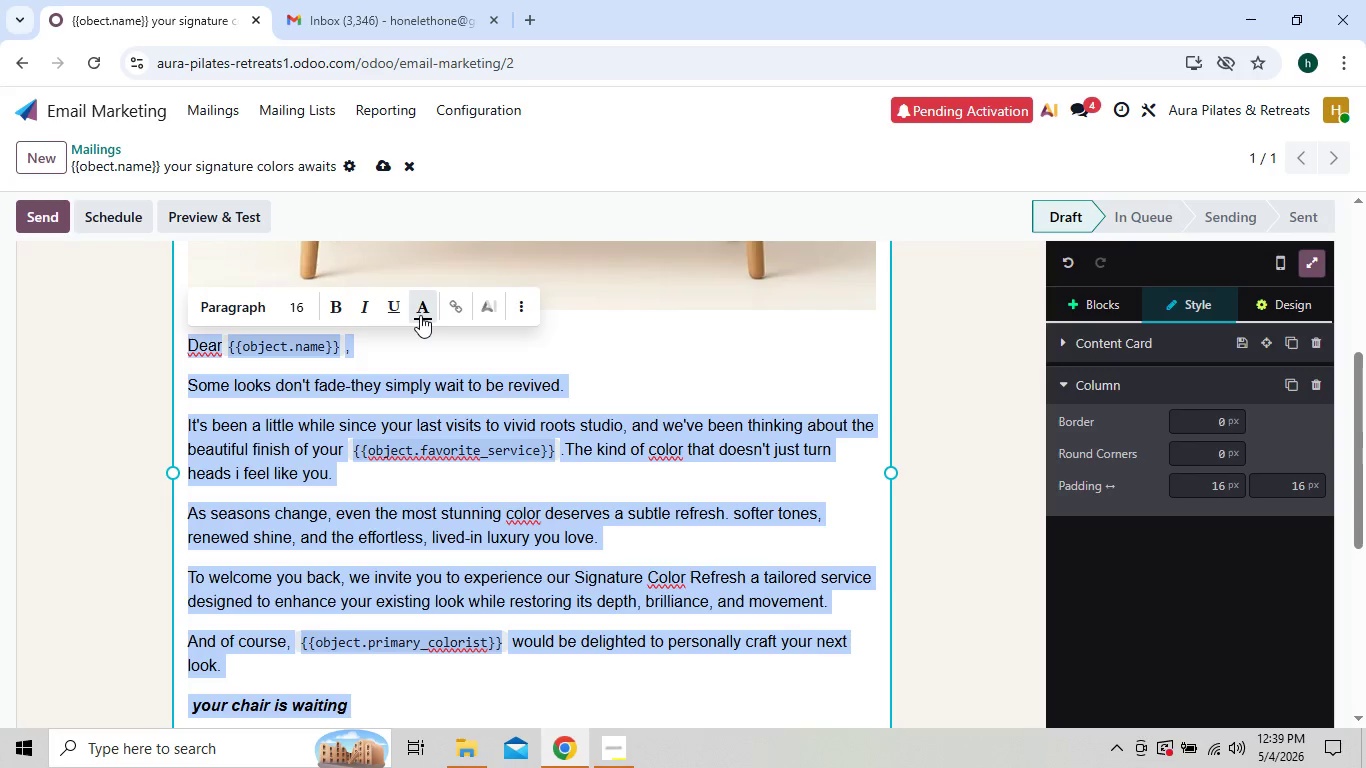 
left_click([420, 315])
 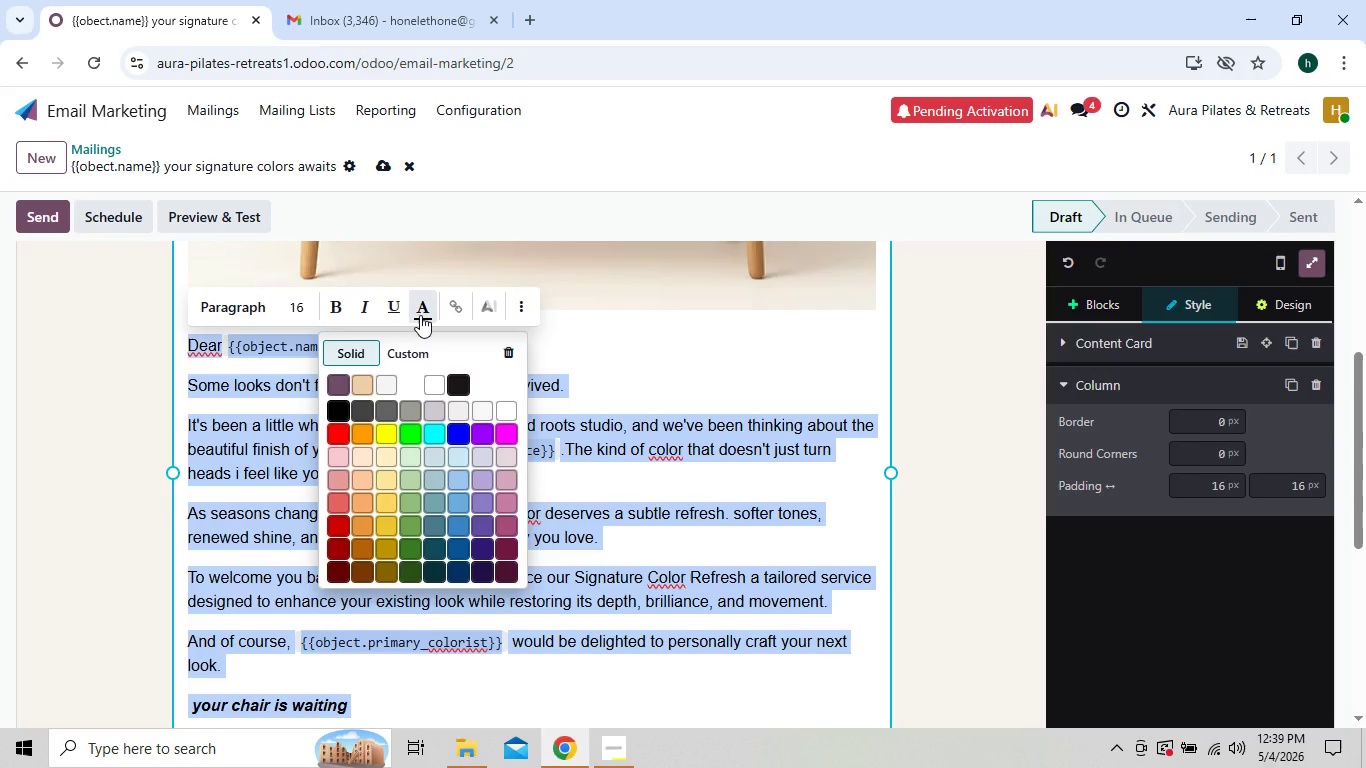 
wait(8.0)
 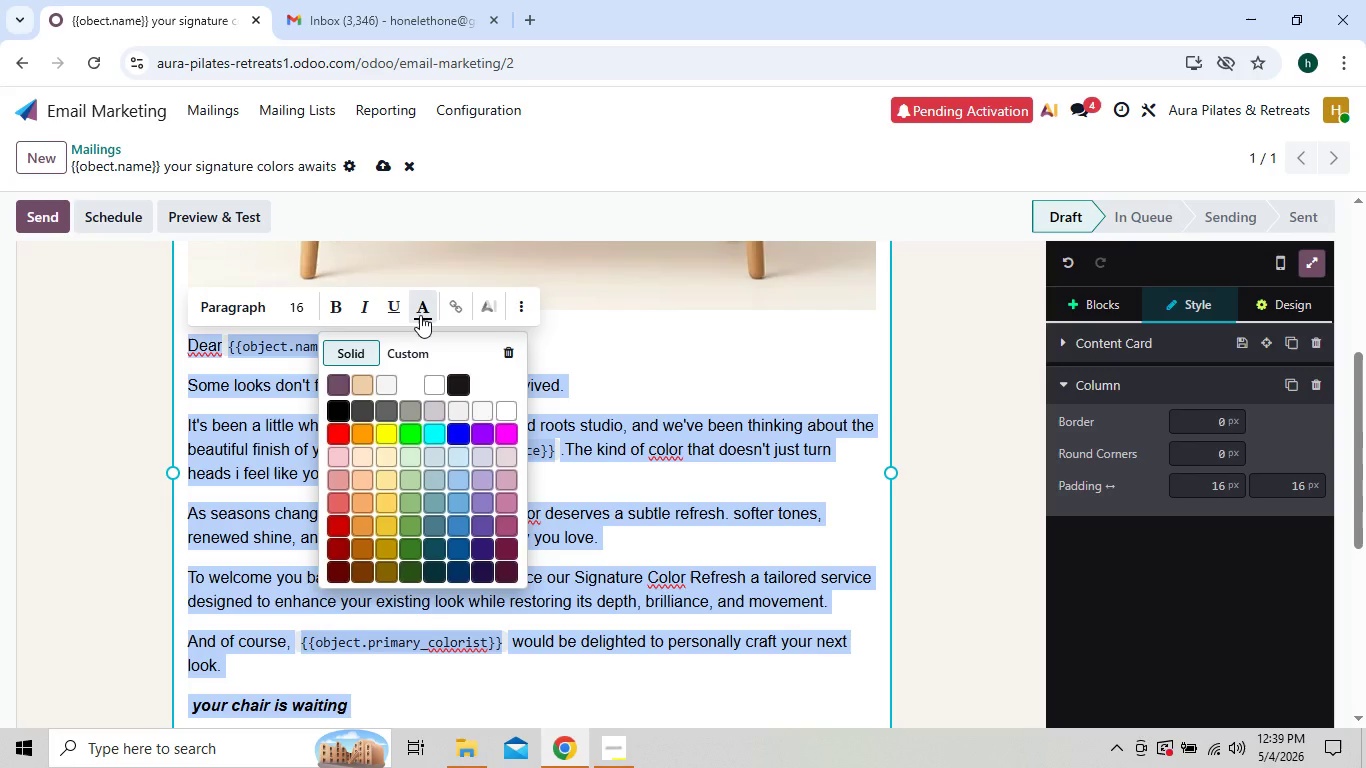 
type(8a)
 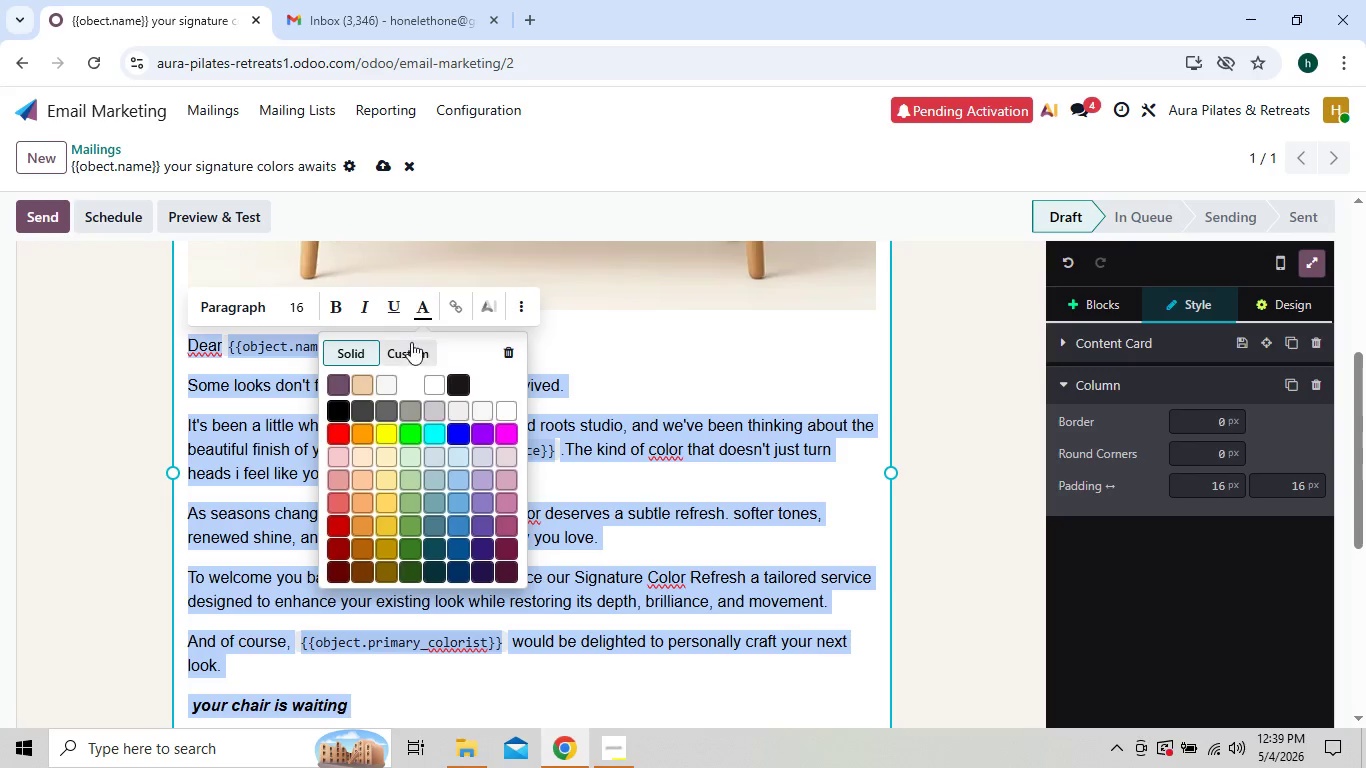 
left_click([411, 346])
 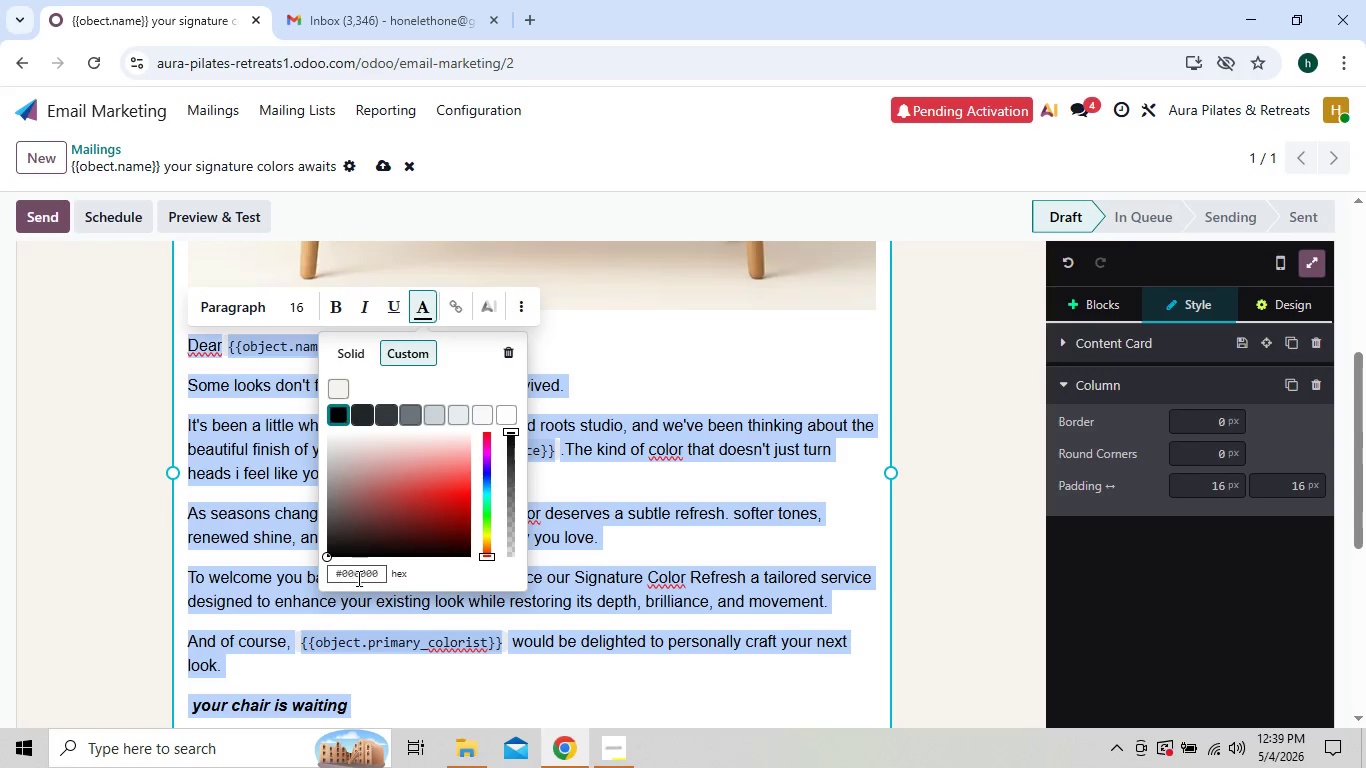 
double_click([357, 578])
 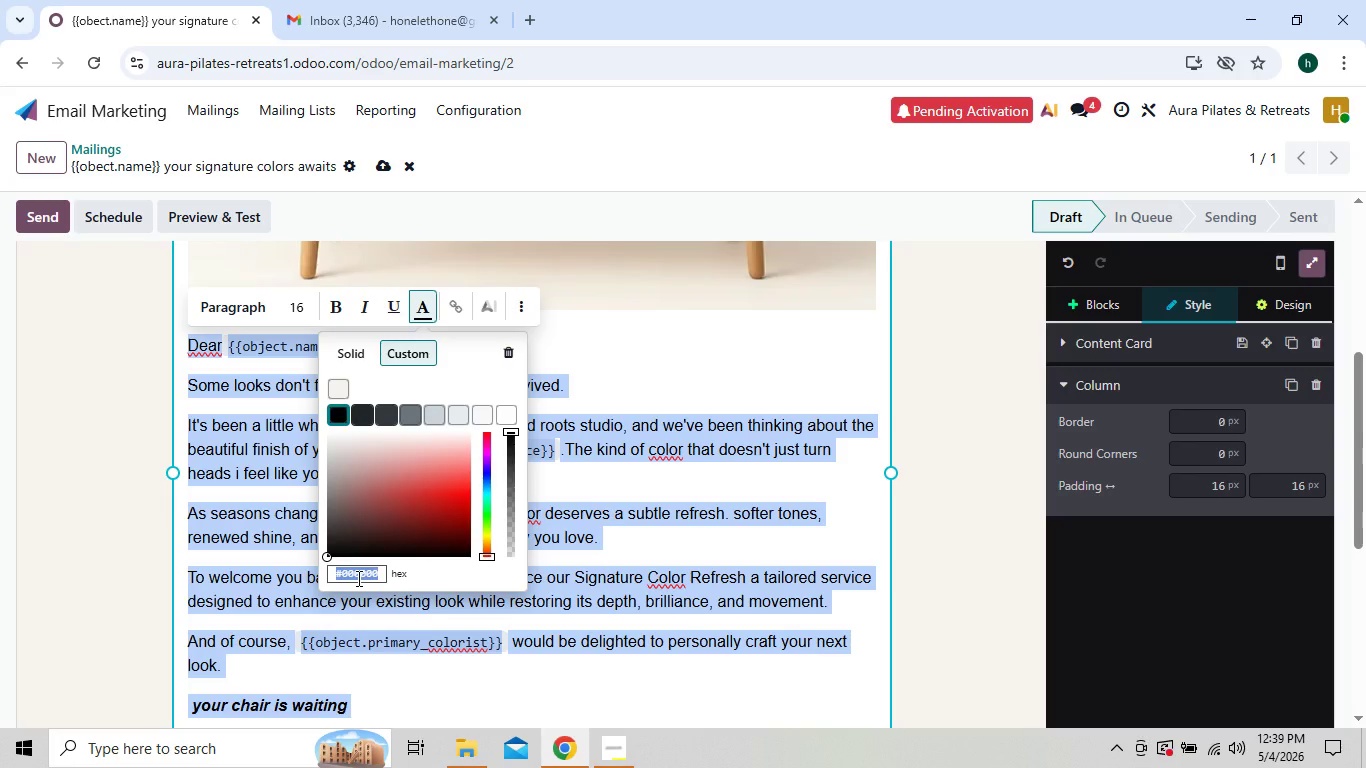 
type(8a817c)
 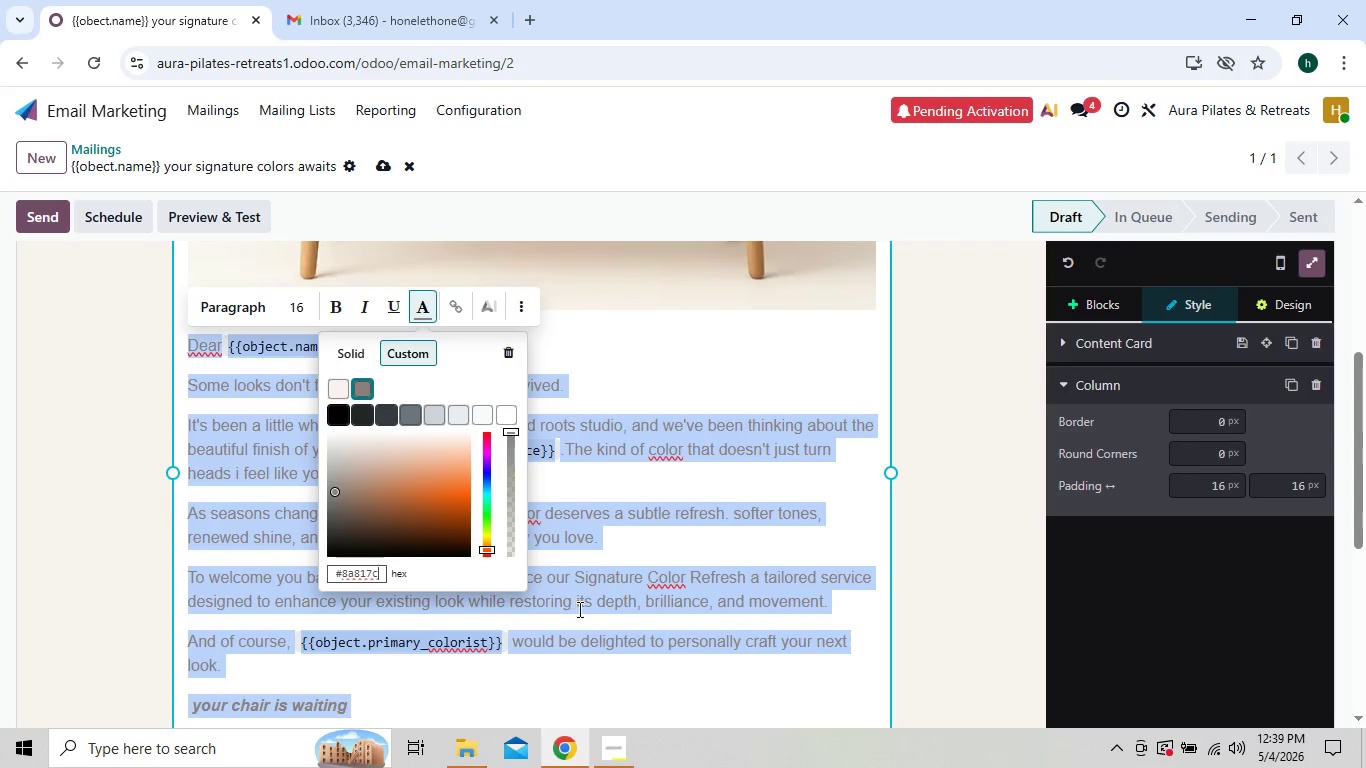 
left_click([579, 610])
 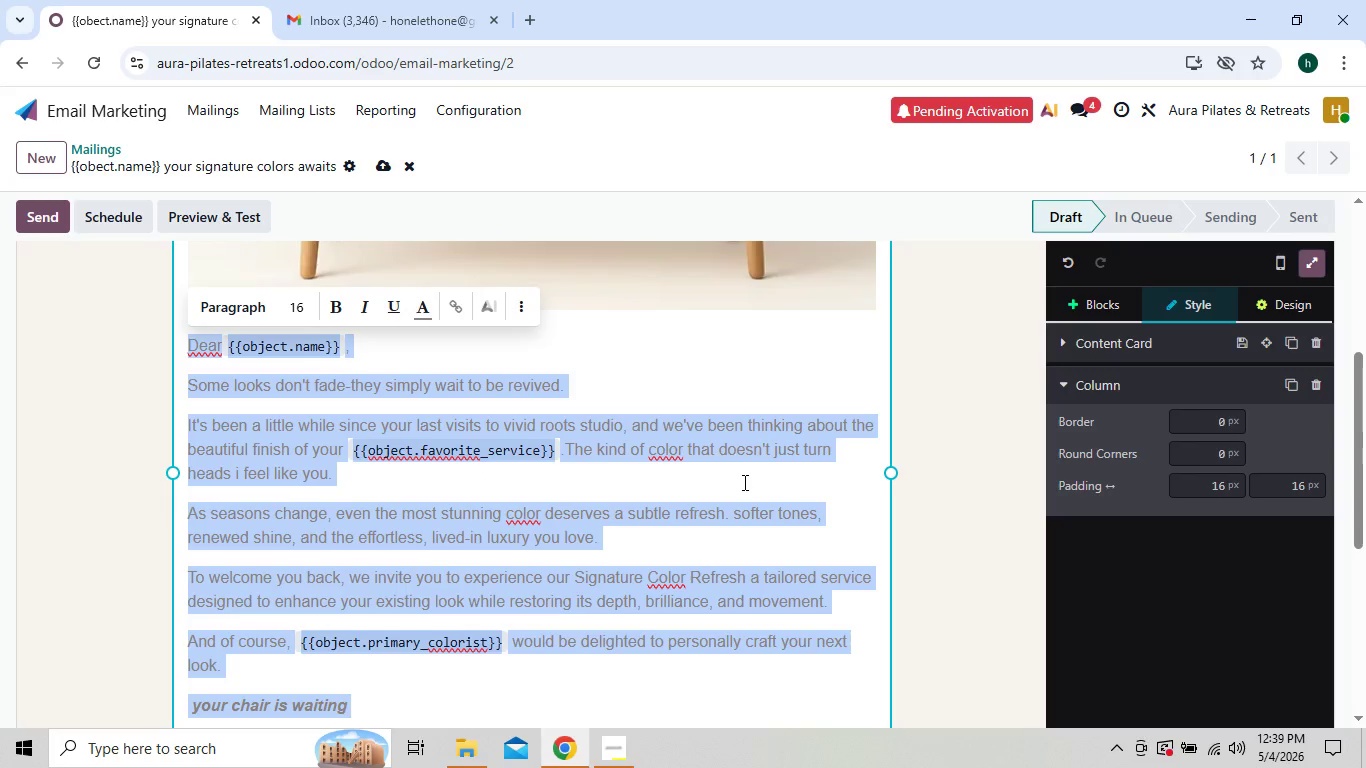 
left_click([743, 482])
 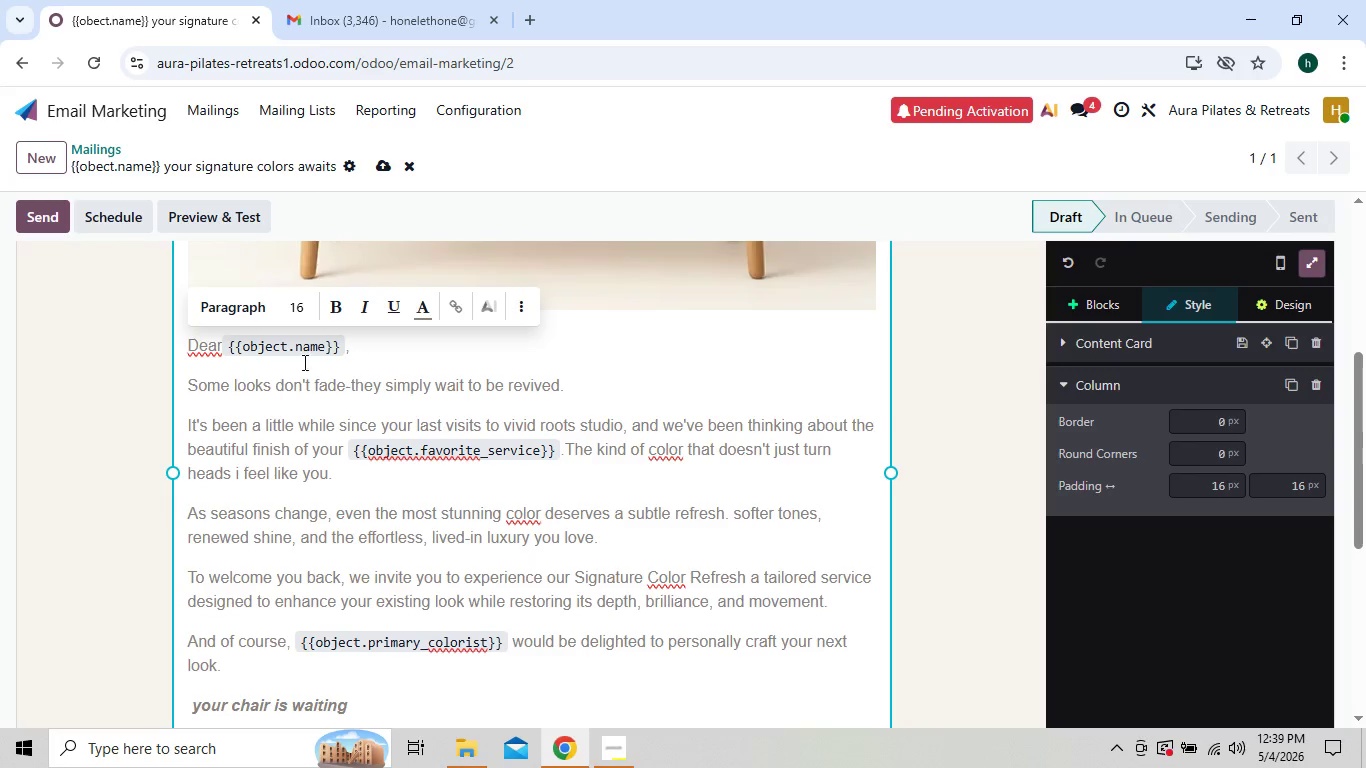 
wait(6.64)
 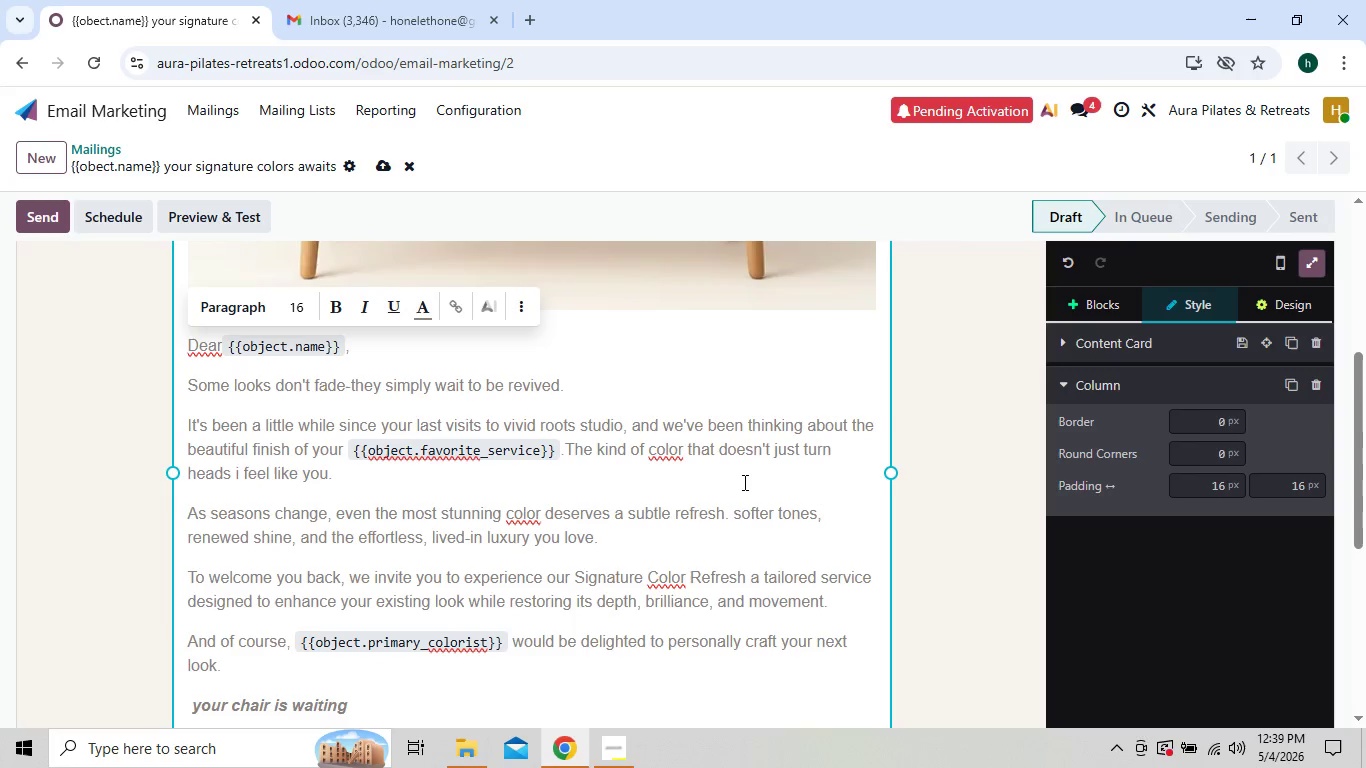 
left_click_drag(start_coordinate=[188, 343], to_coordinate=[354, 348])
 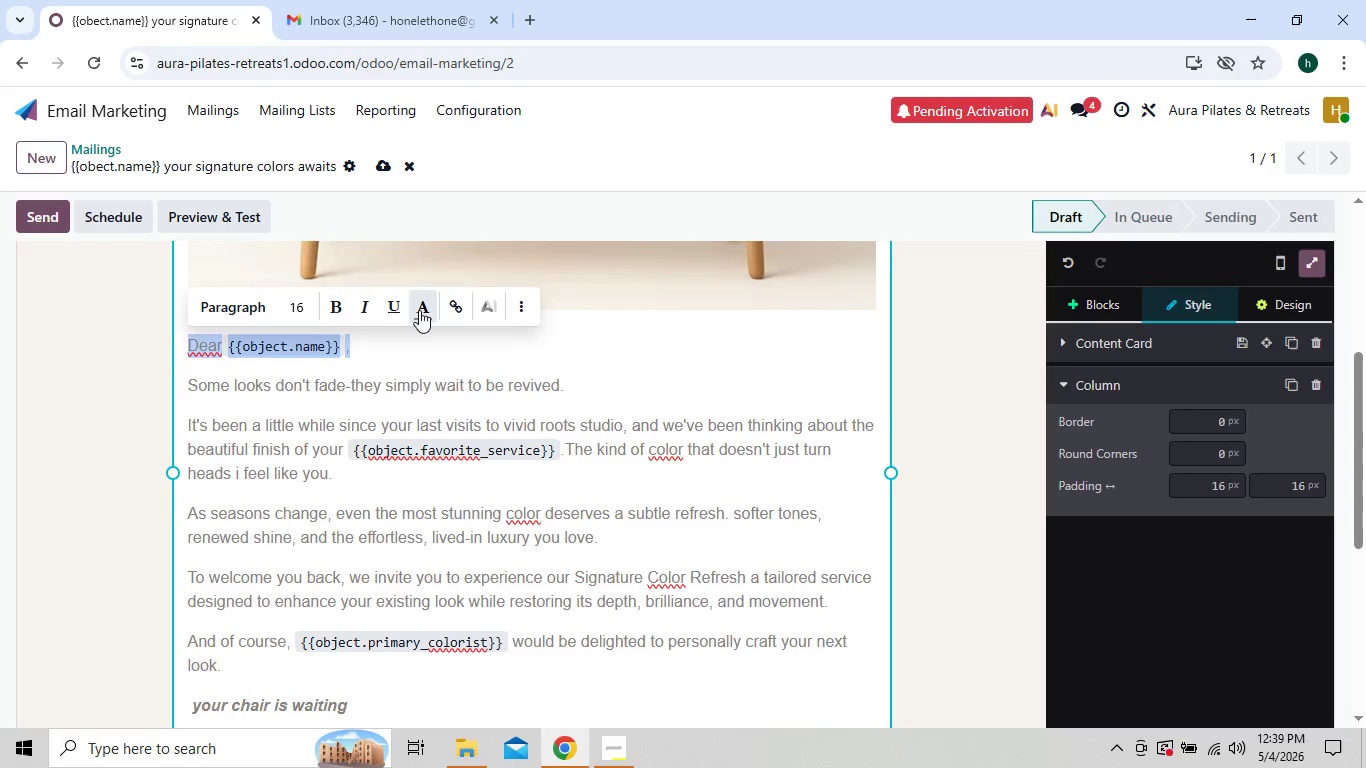 
left_click([419, 310])
 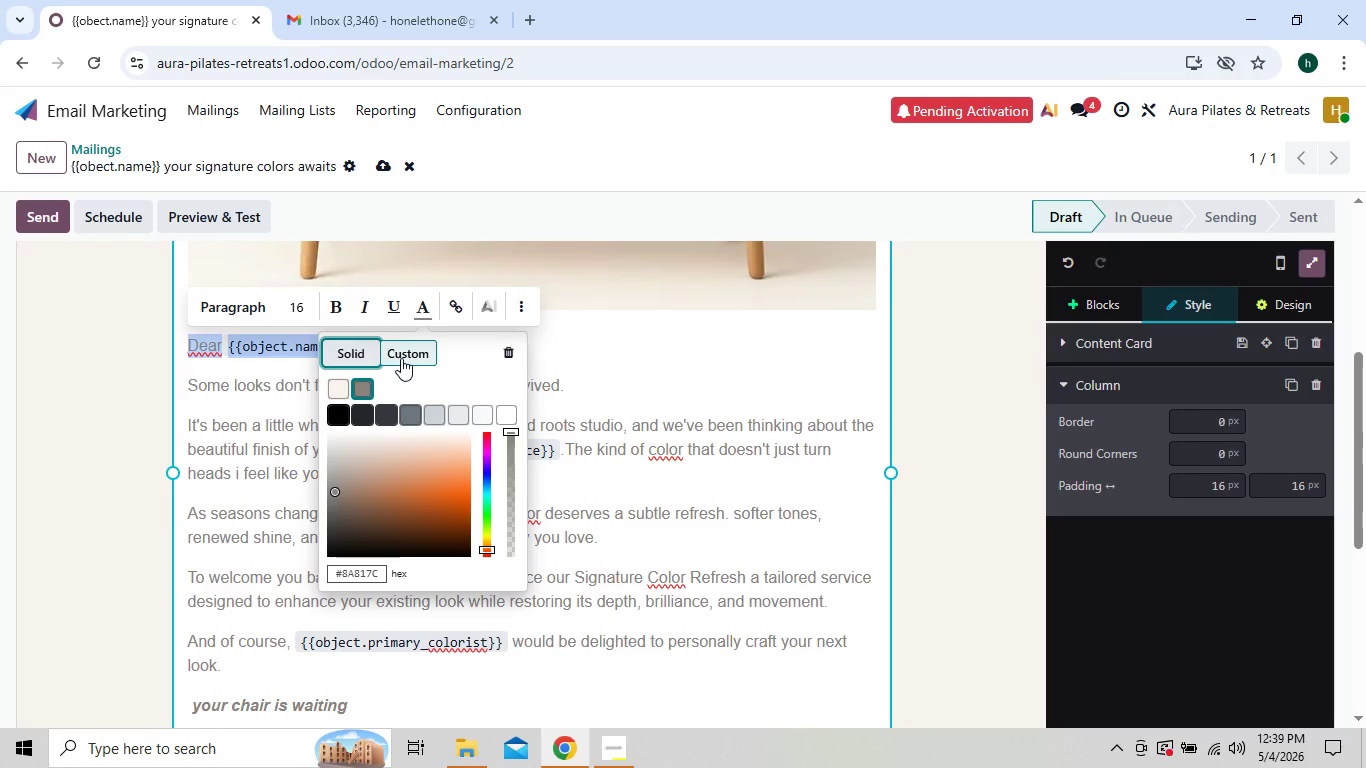 
left_click([401, 358])
 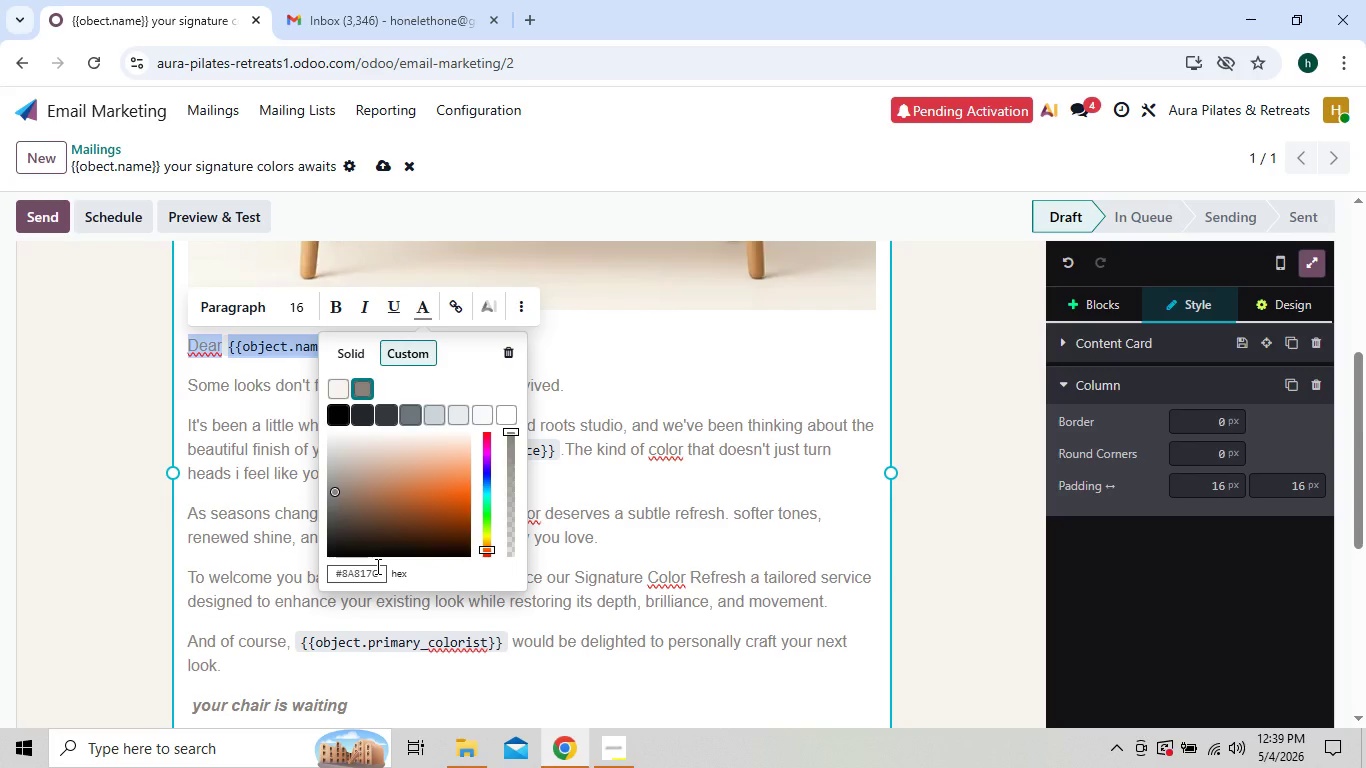 
left_click([376, 566])
 